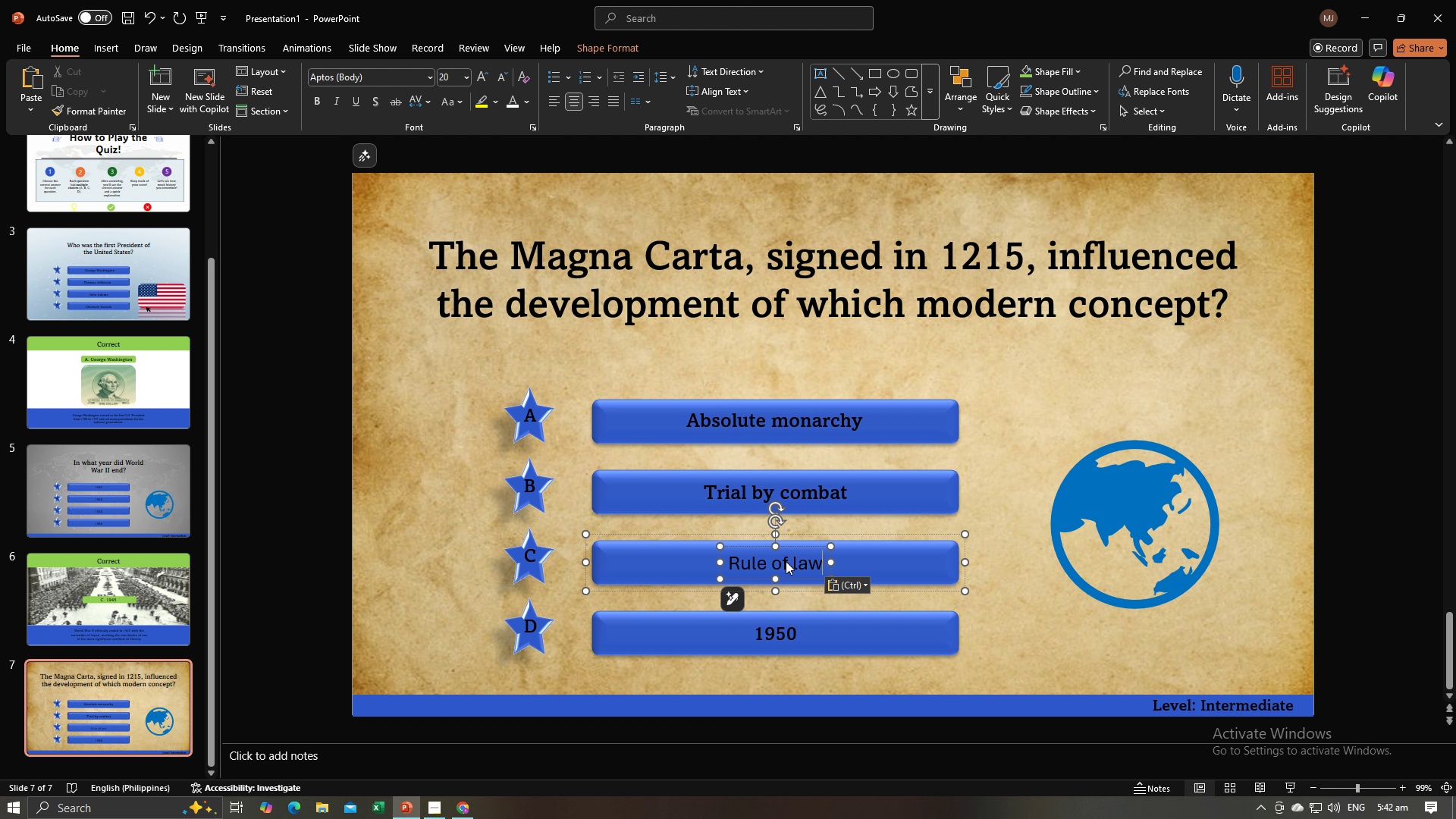 
key(Control+A)
 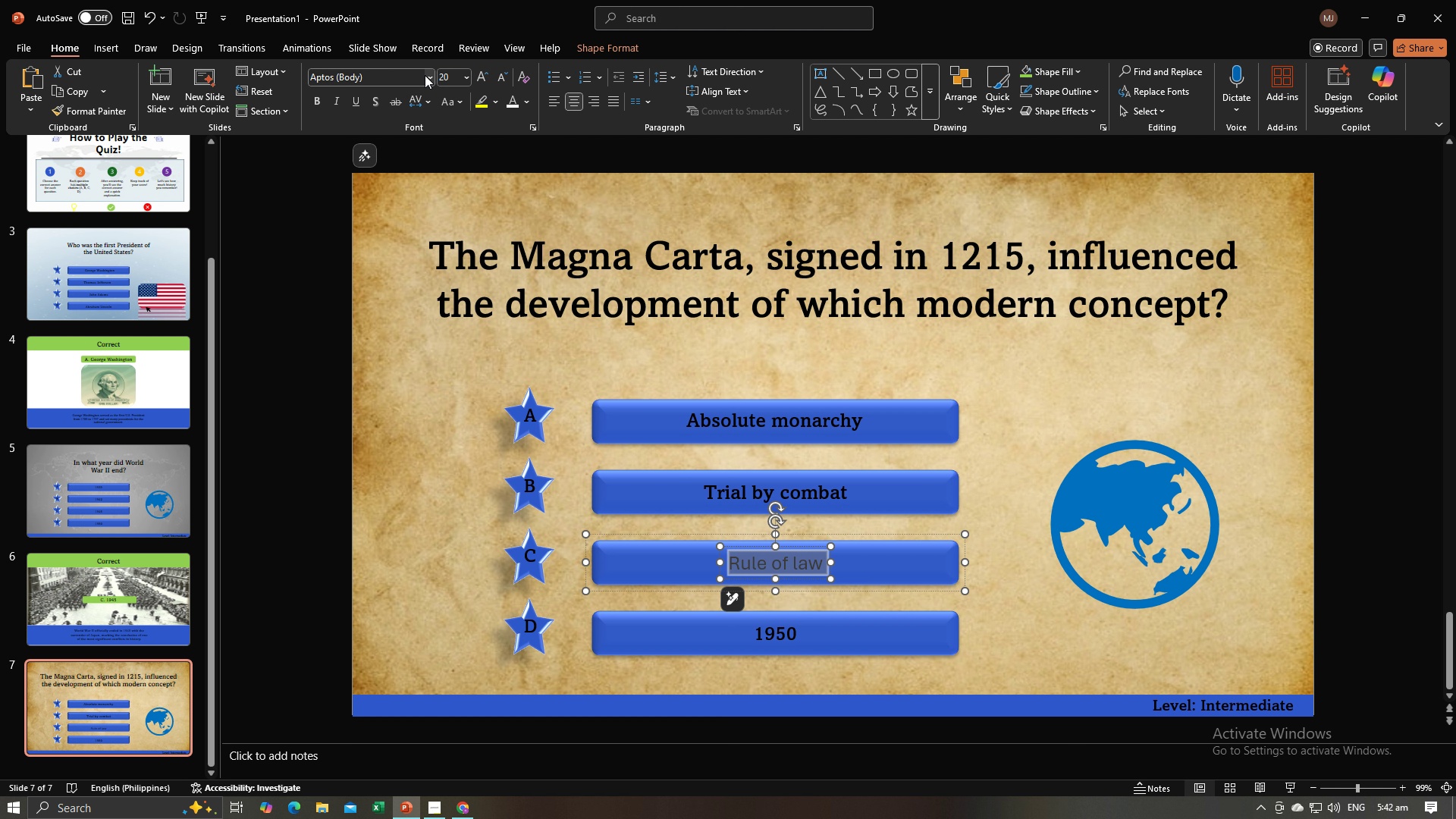 
left_click([426, 76])
 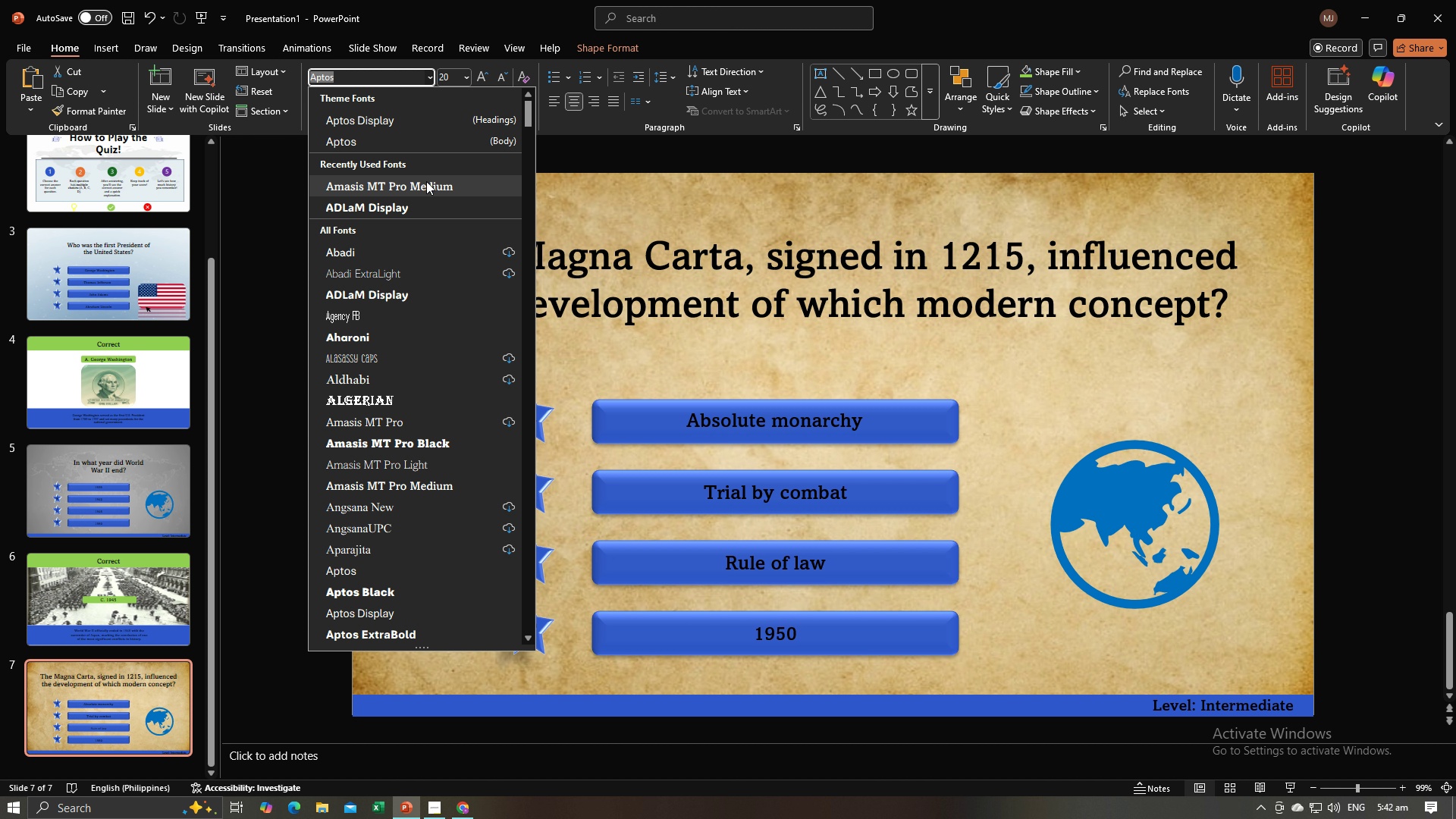 
left_click([426, 181])
 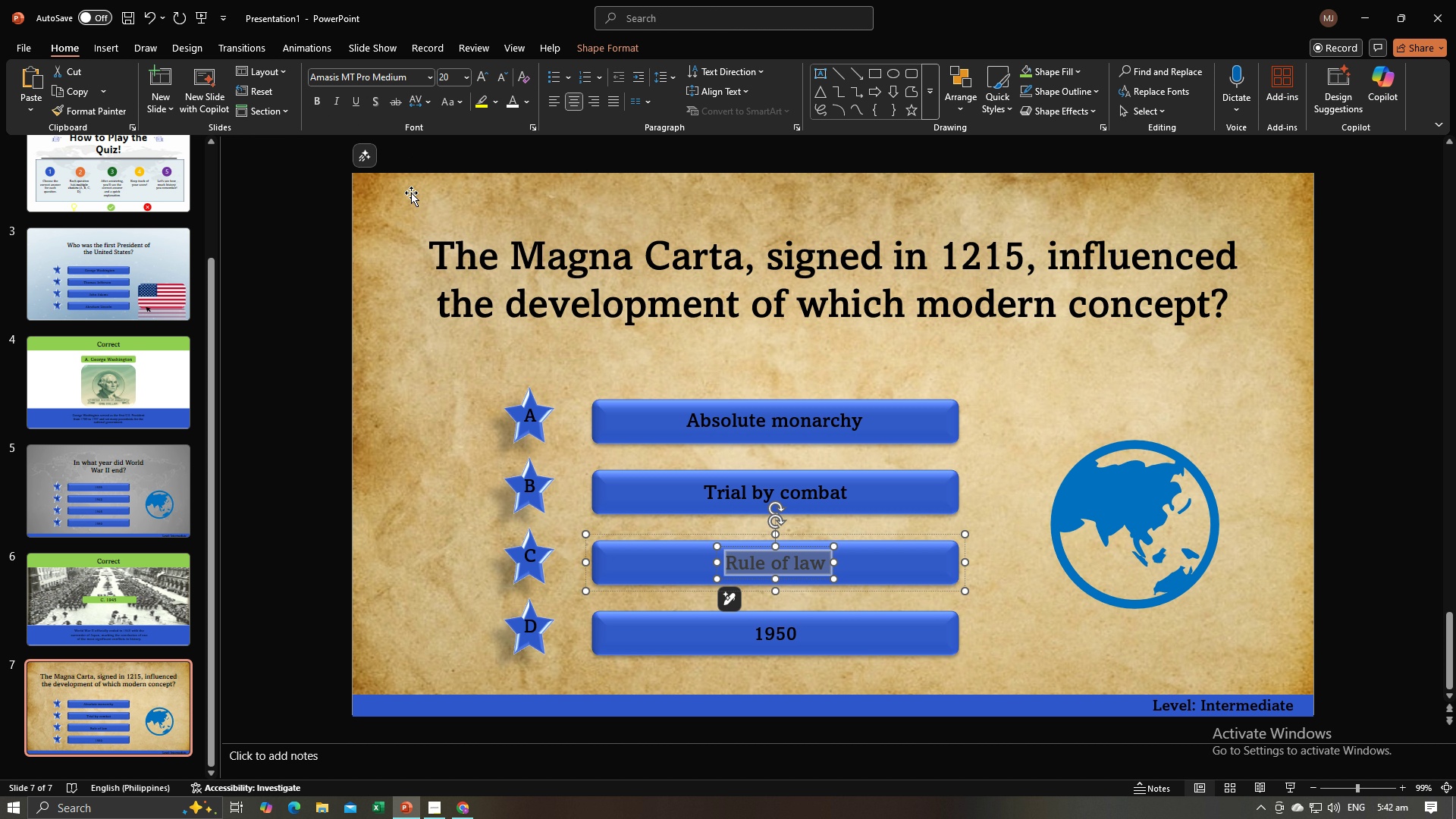 
key(Alt+AltLeft)
 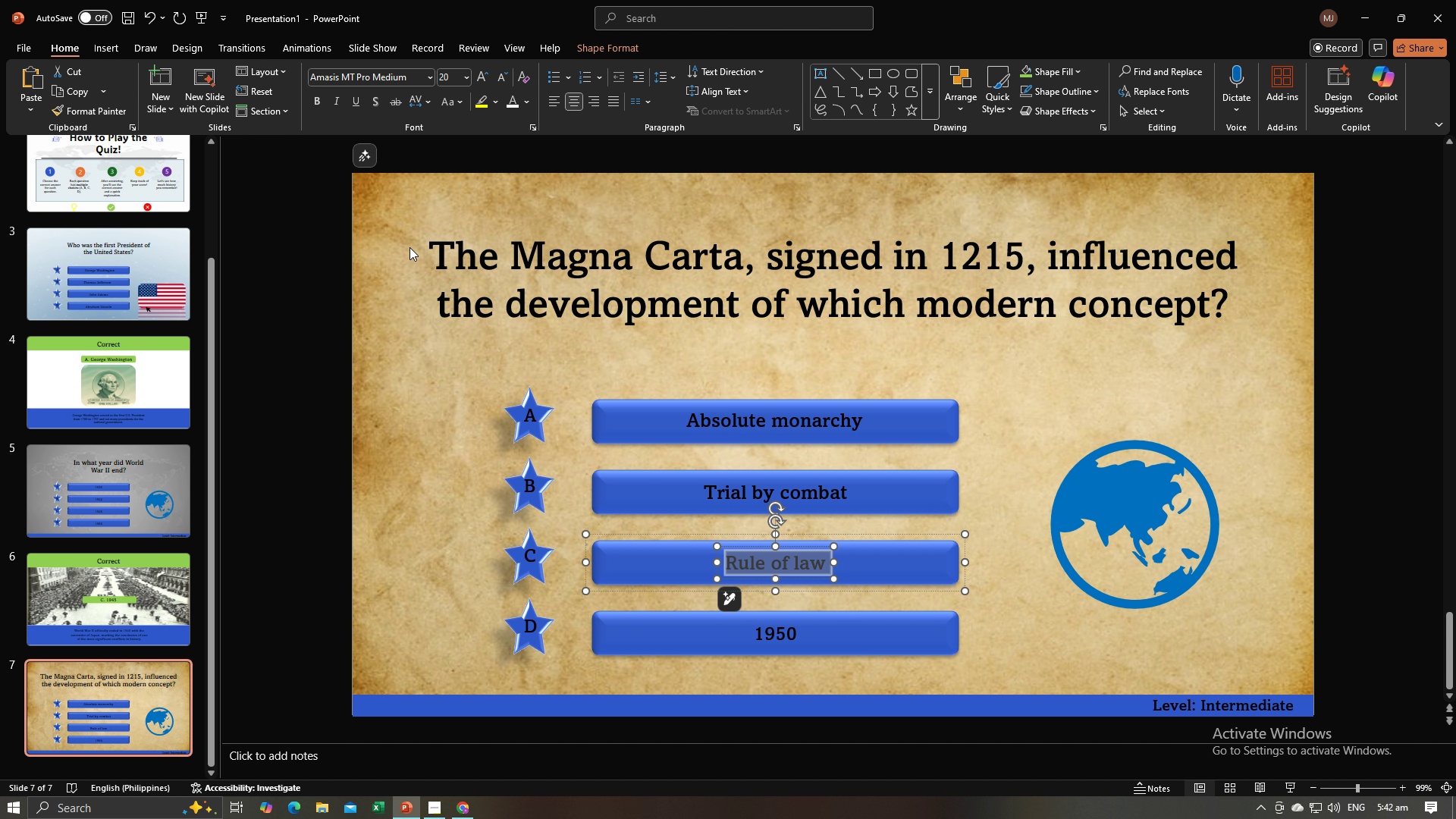 
key(Alt+Tab)
 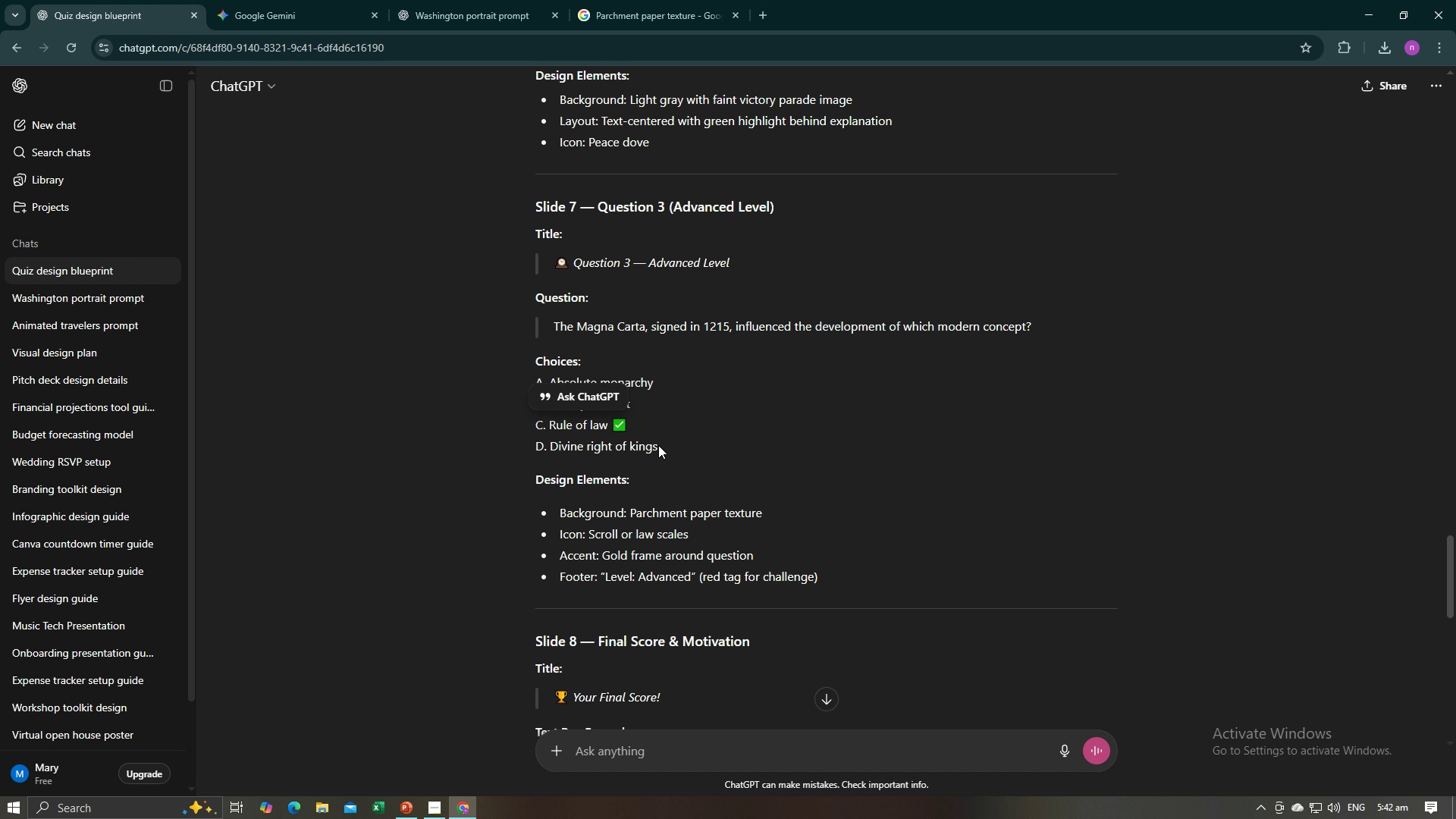 
left_click_drag(start_coordinate=[658, 445], to_coordinate=[553, 441])
 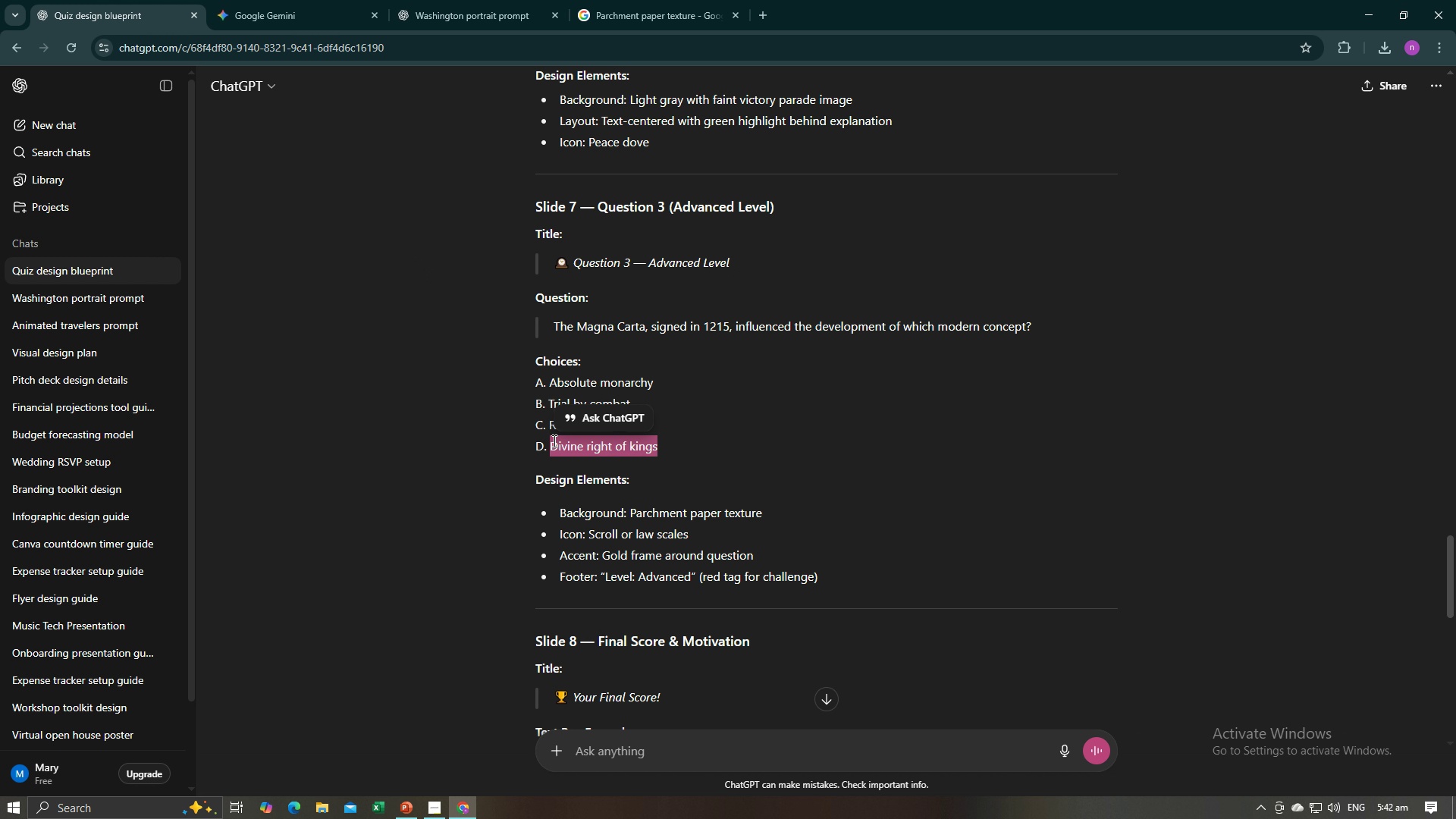 
key(Control+C)
 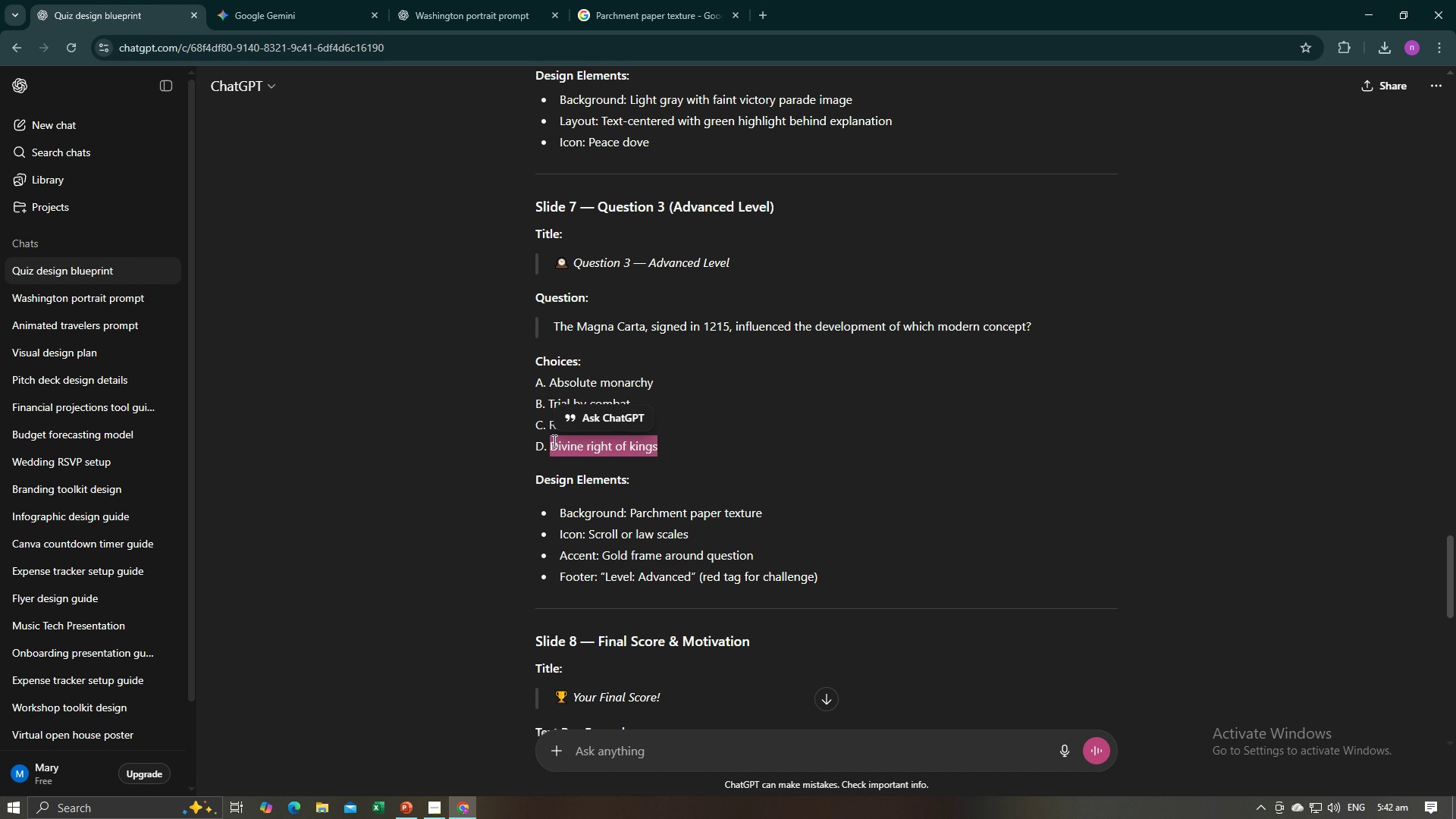 
key(Control+C)
 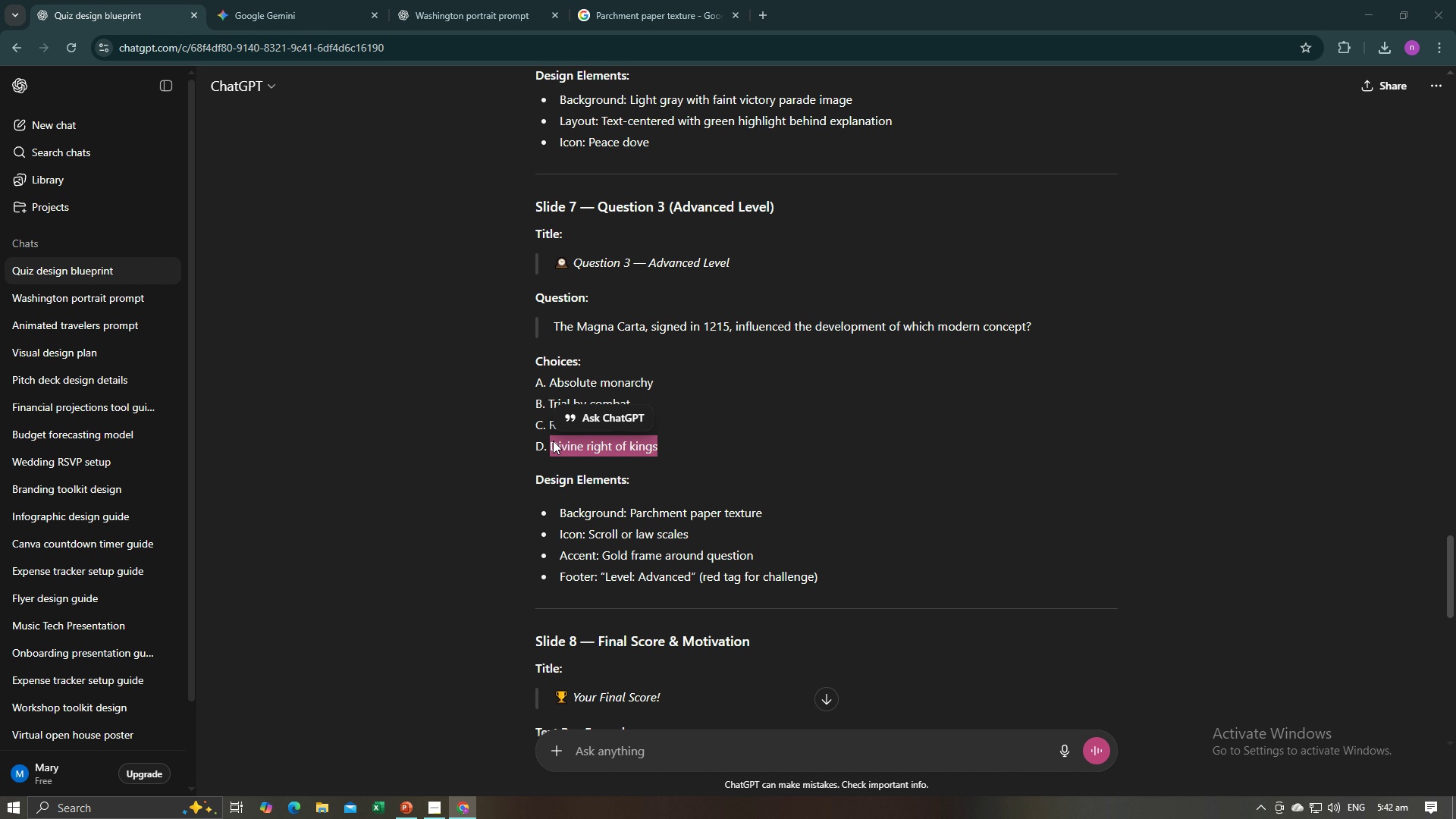 
key(Alt+AltLeft)
 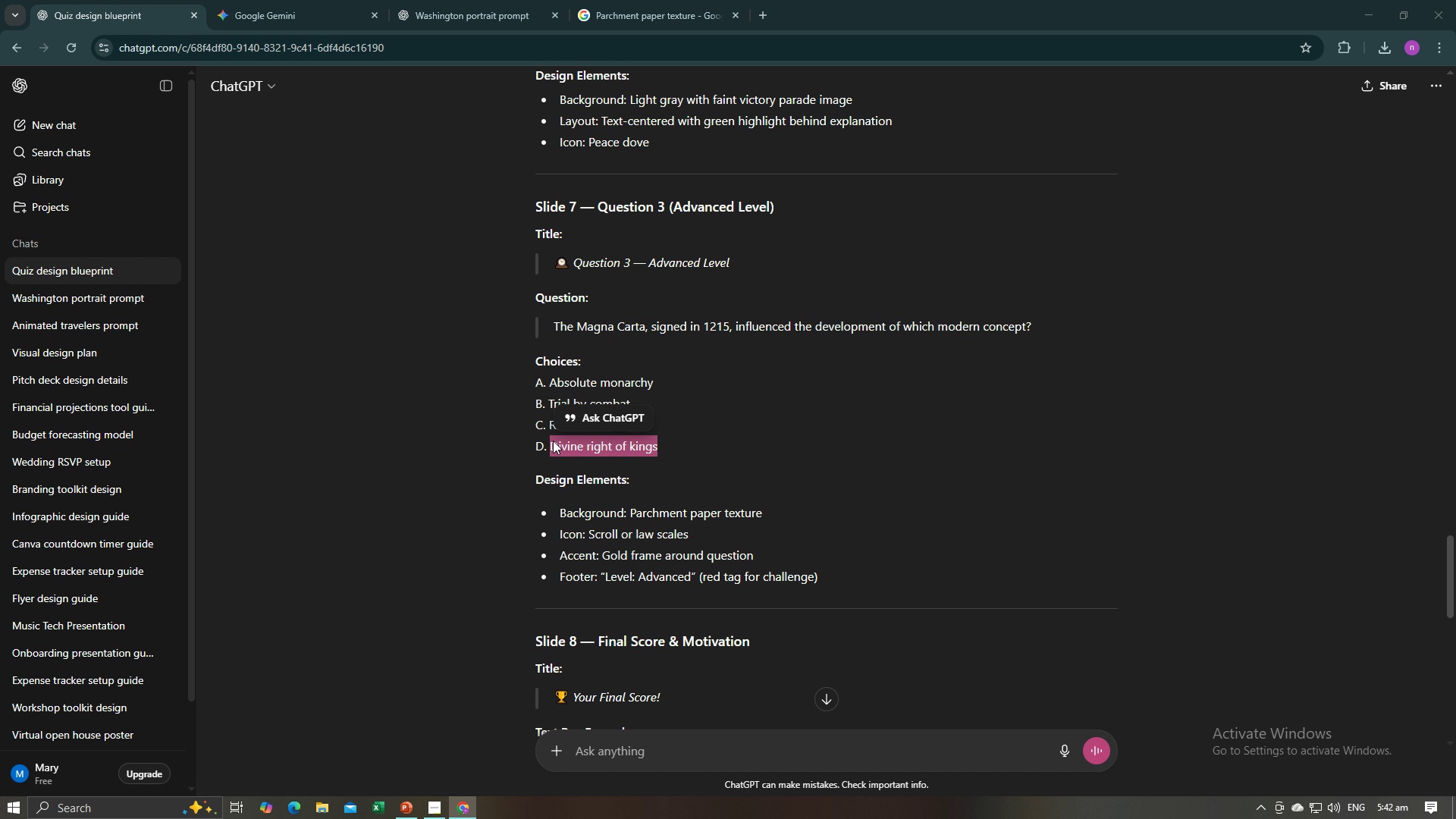 
key(Alt+Tab)
 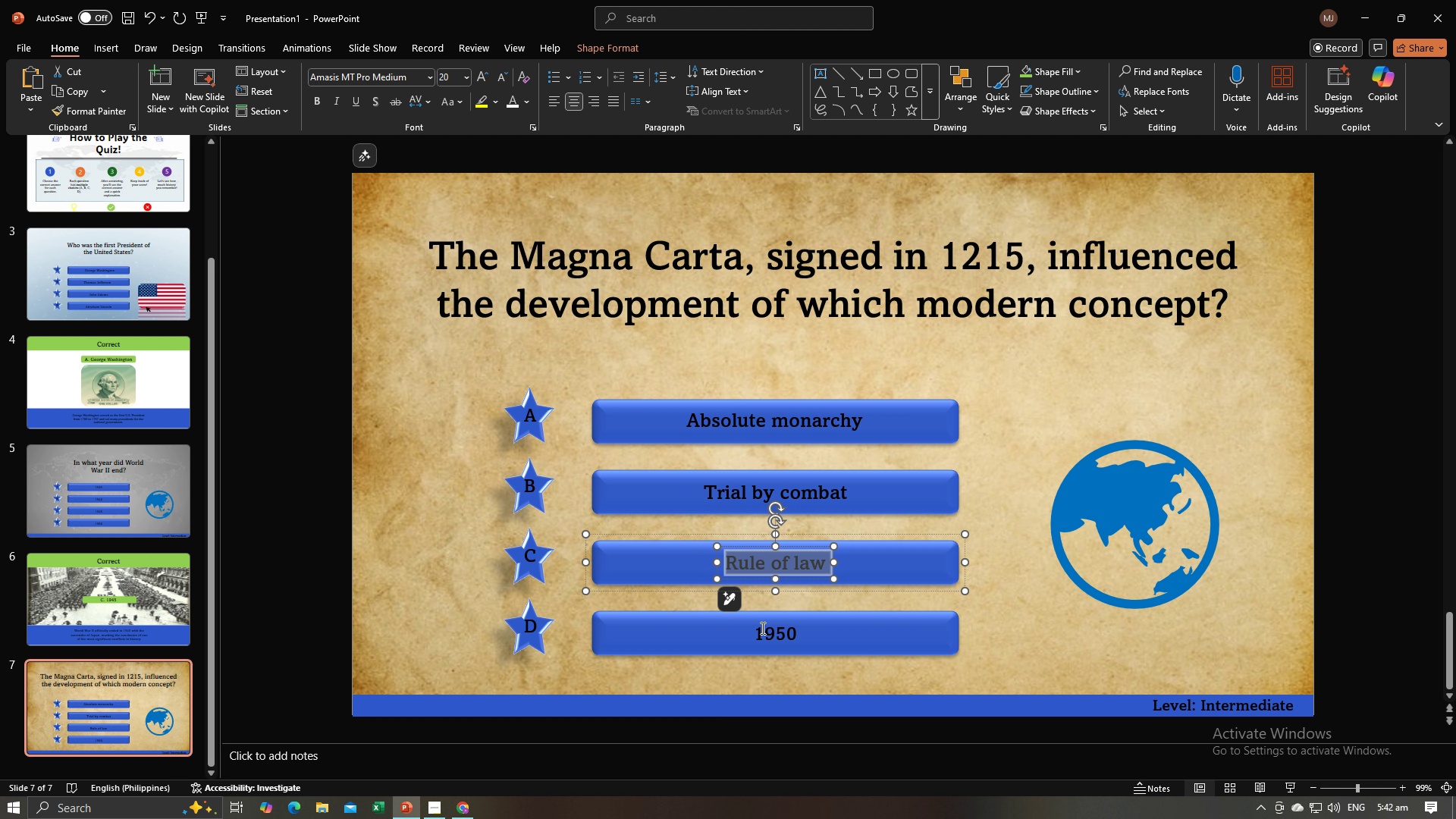 
left_click([761, 628])
 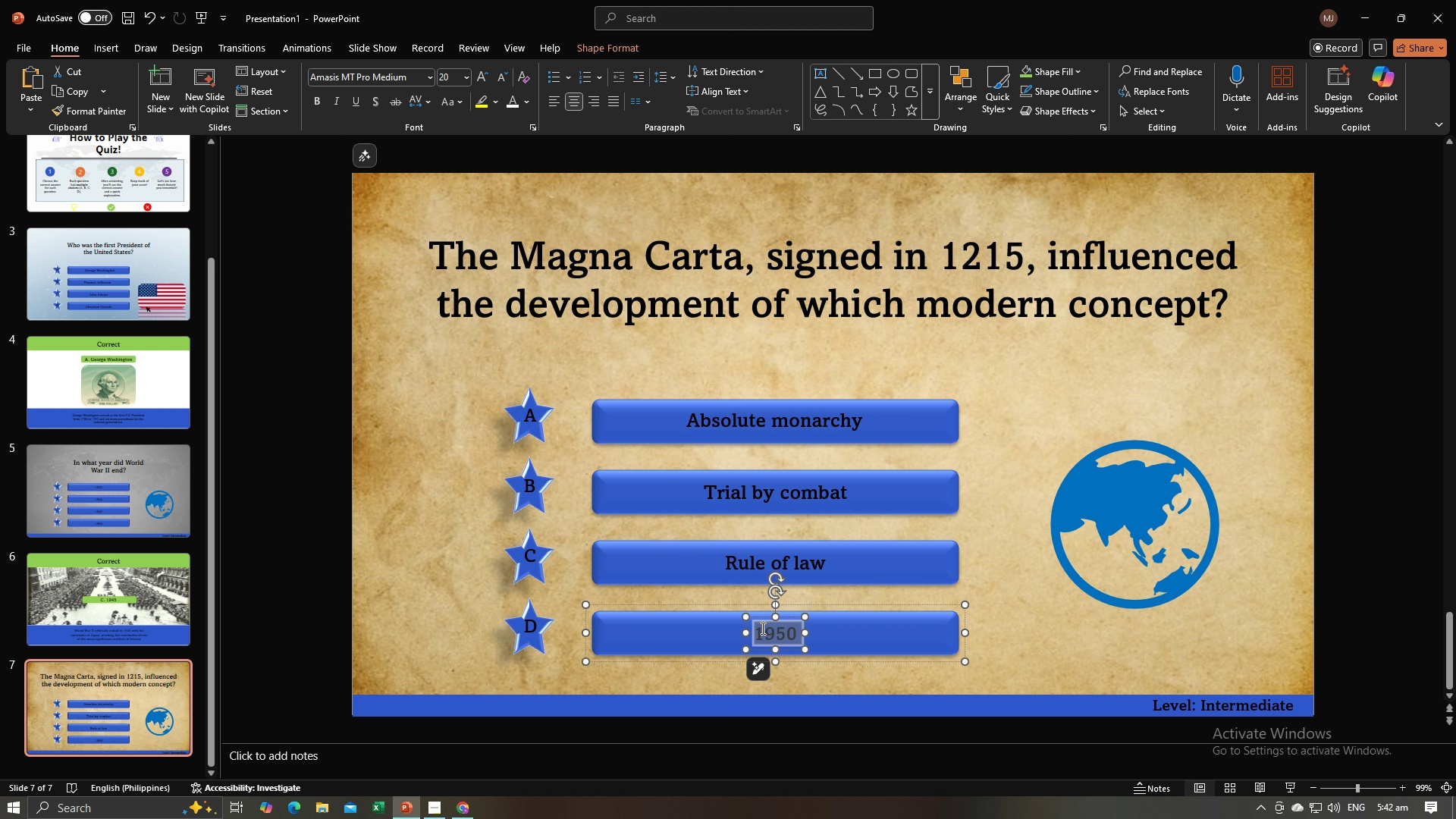 
key(Control+A)
 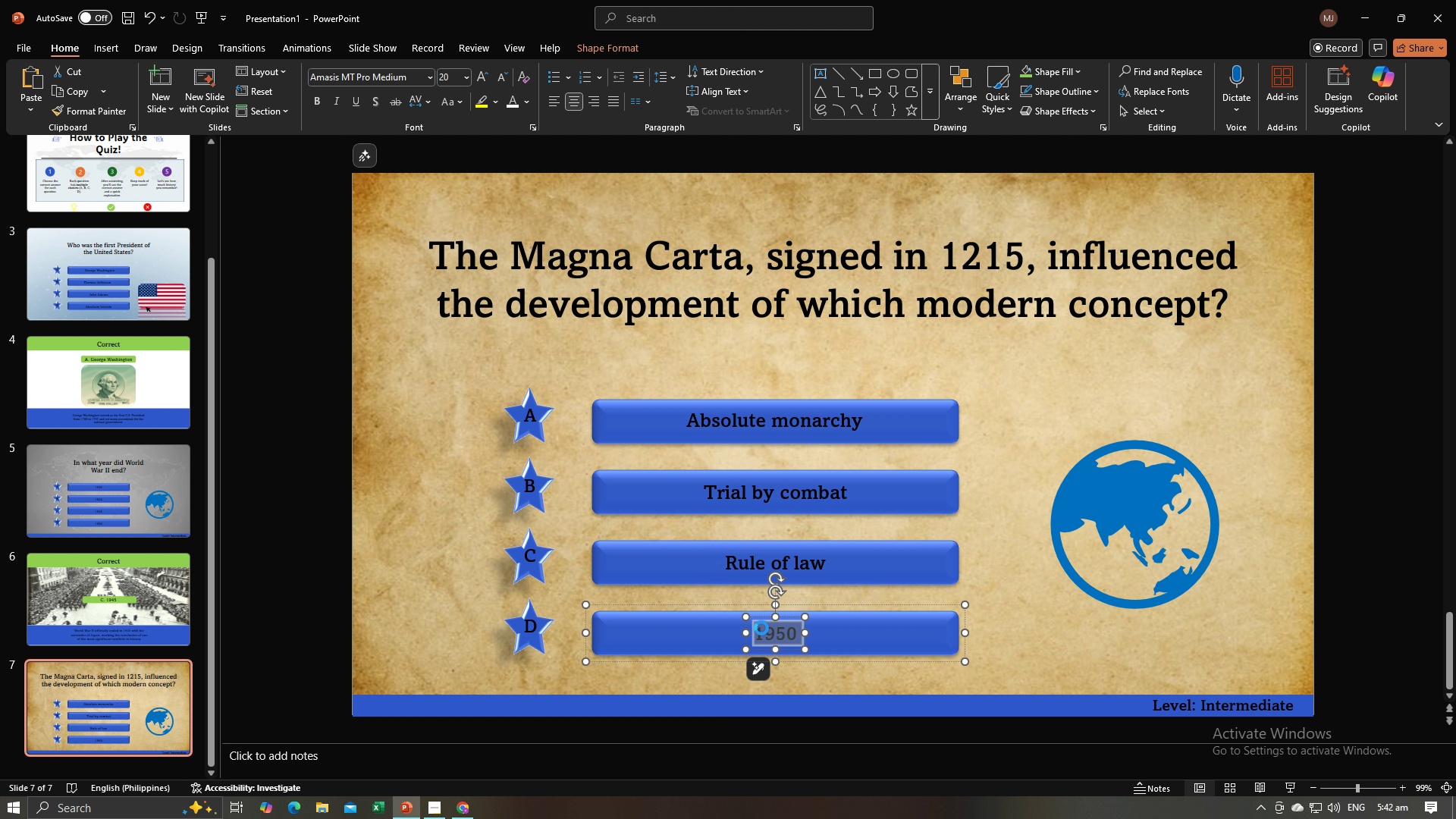 
key(Control+V)
 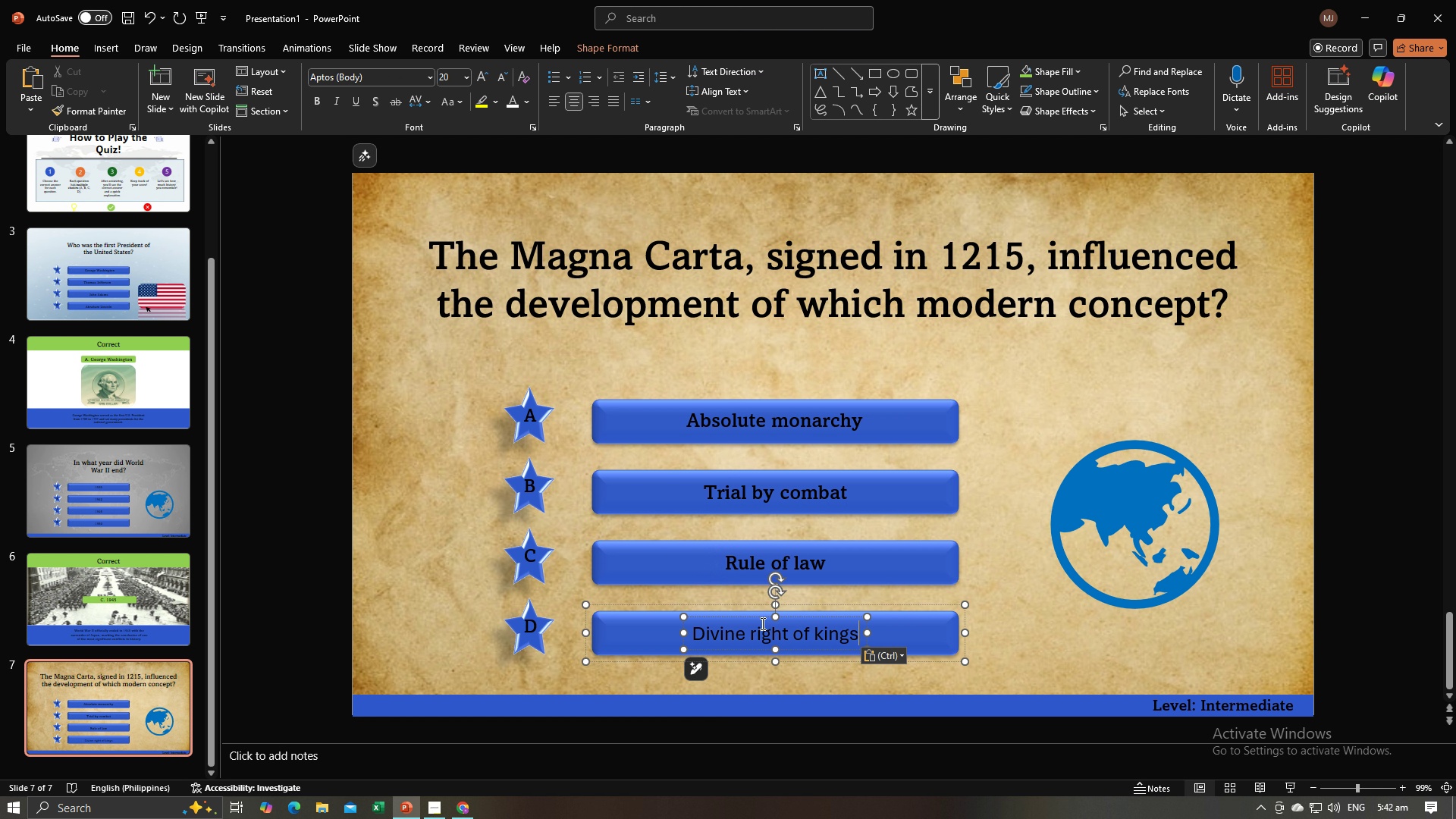 
key(Control+A)
 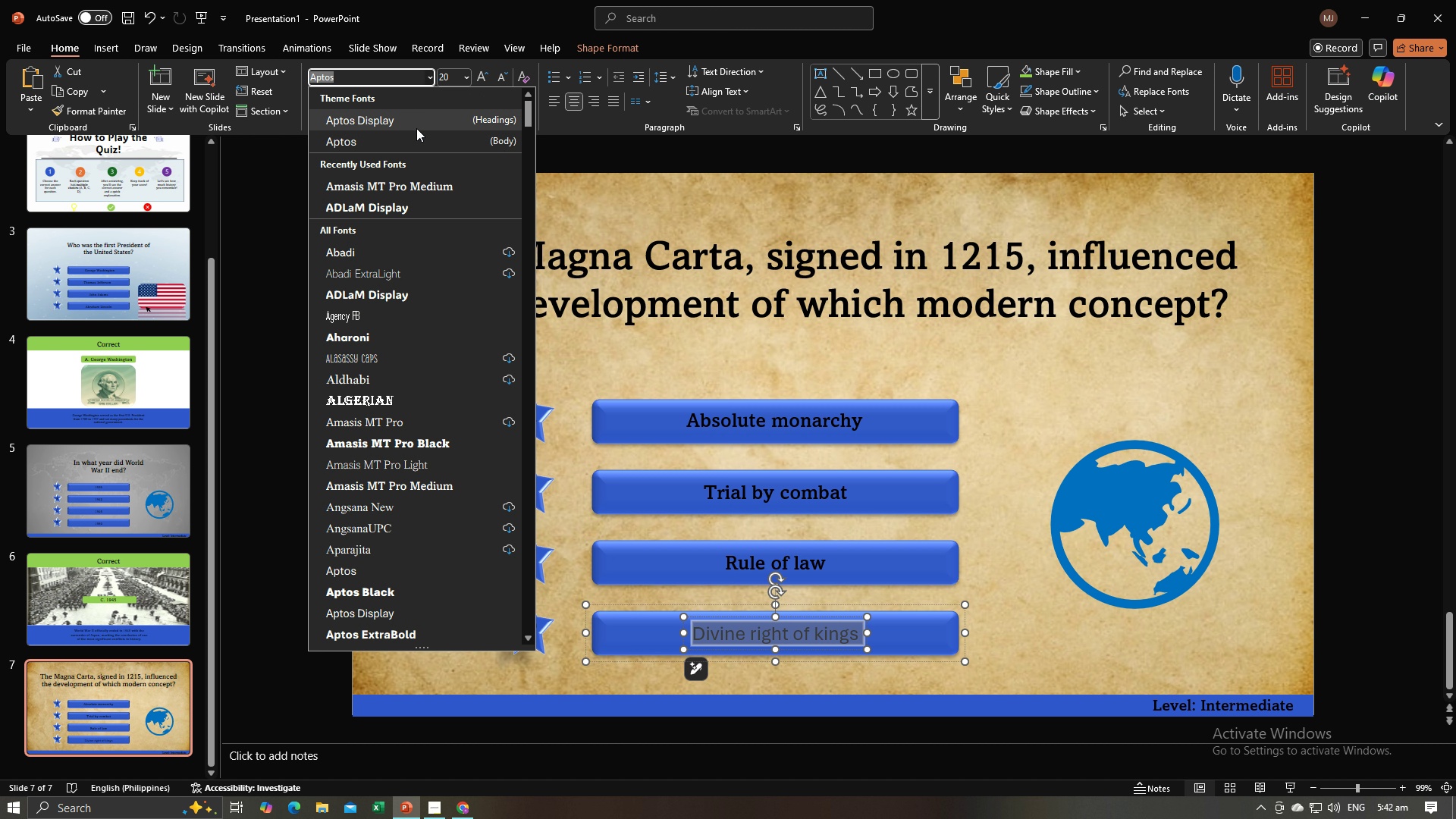 
left_click([410, 182])
 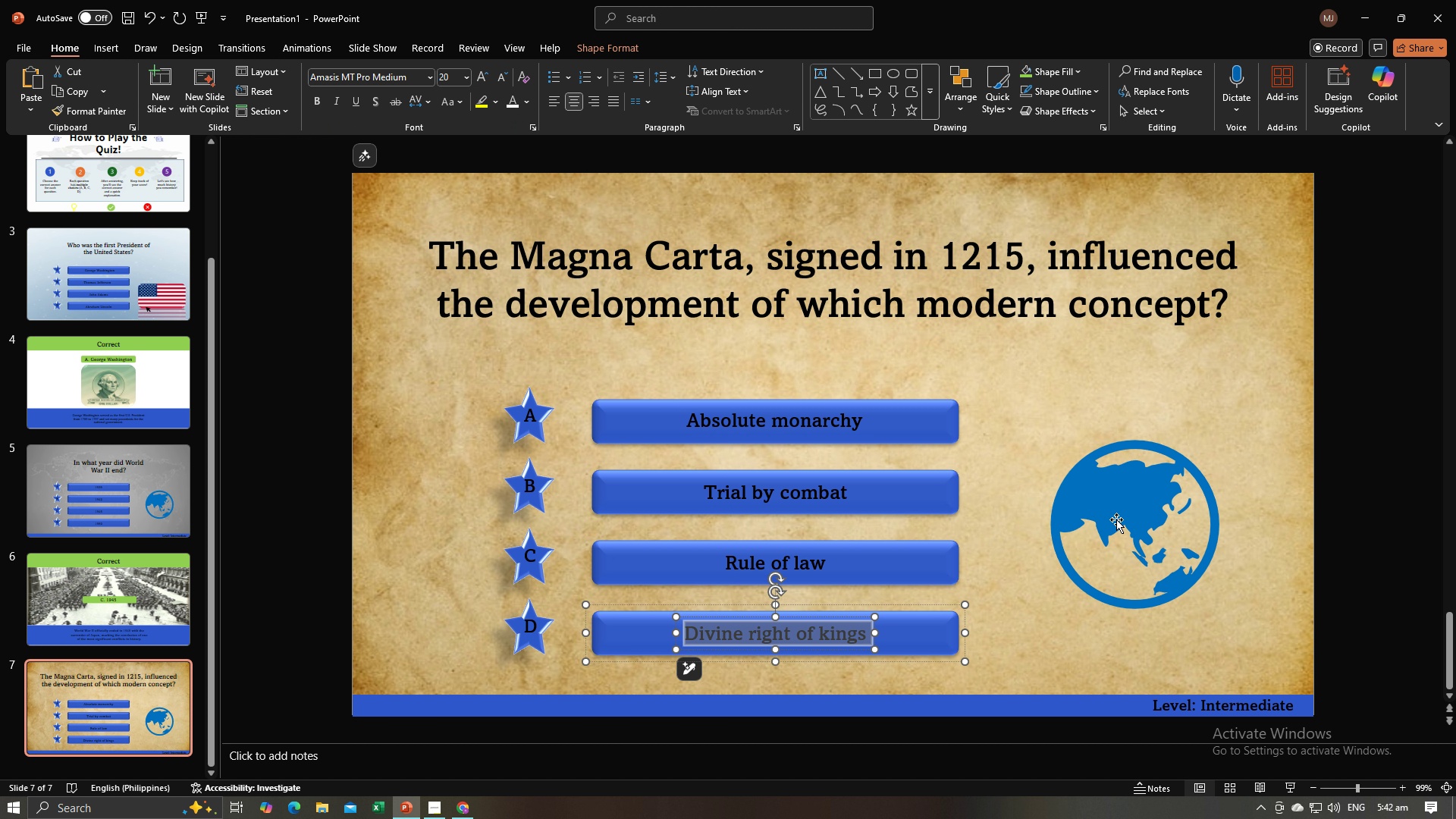 
left_click([1119, 519])
 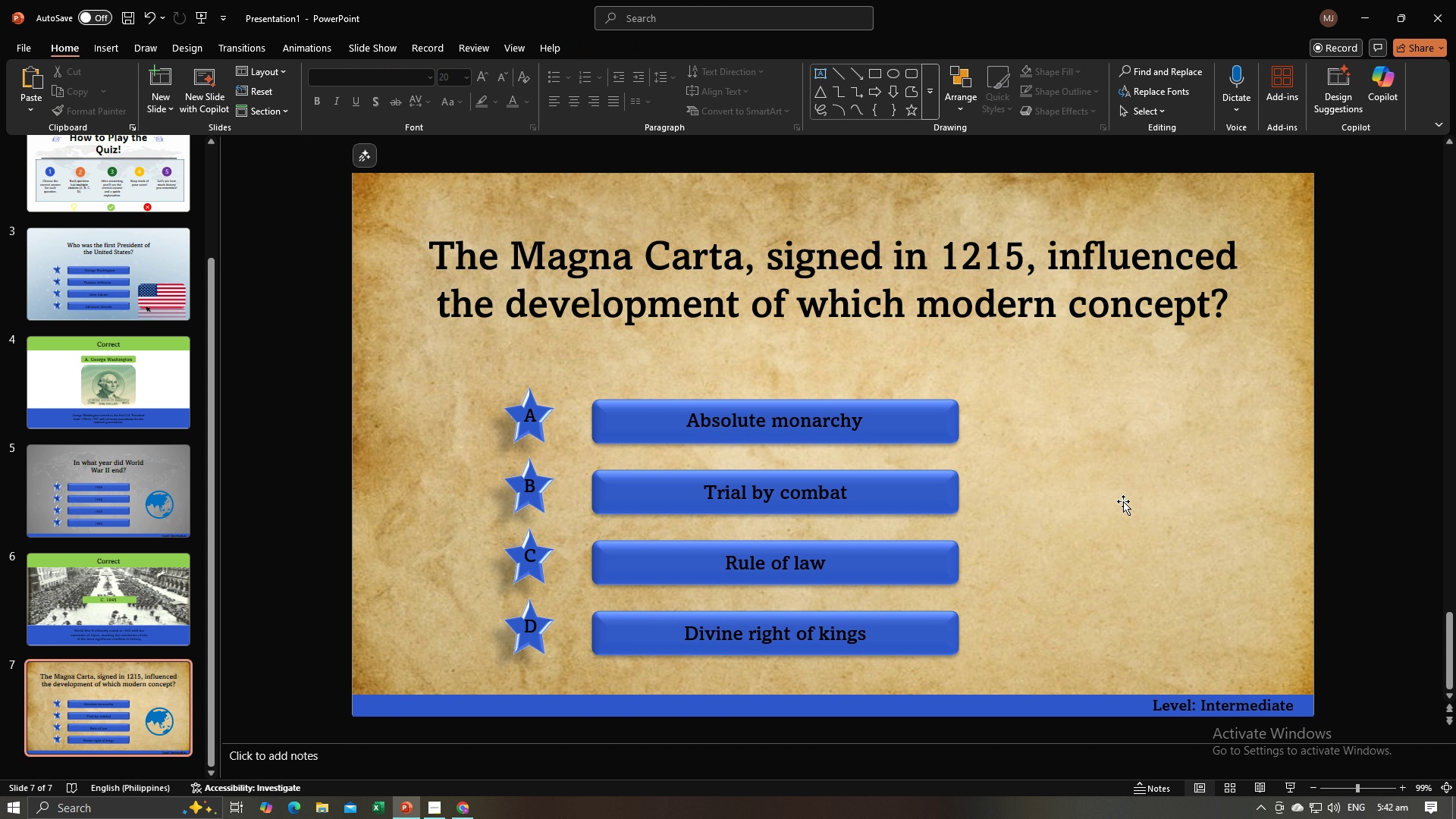 
key(Backspace)
 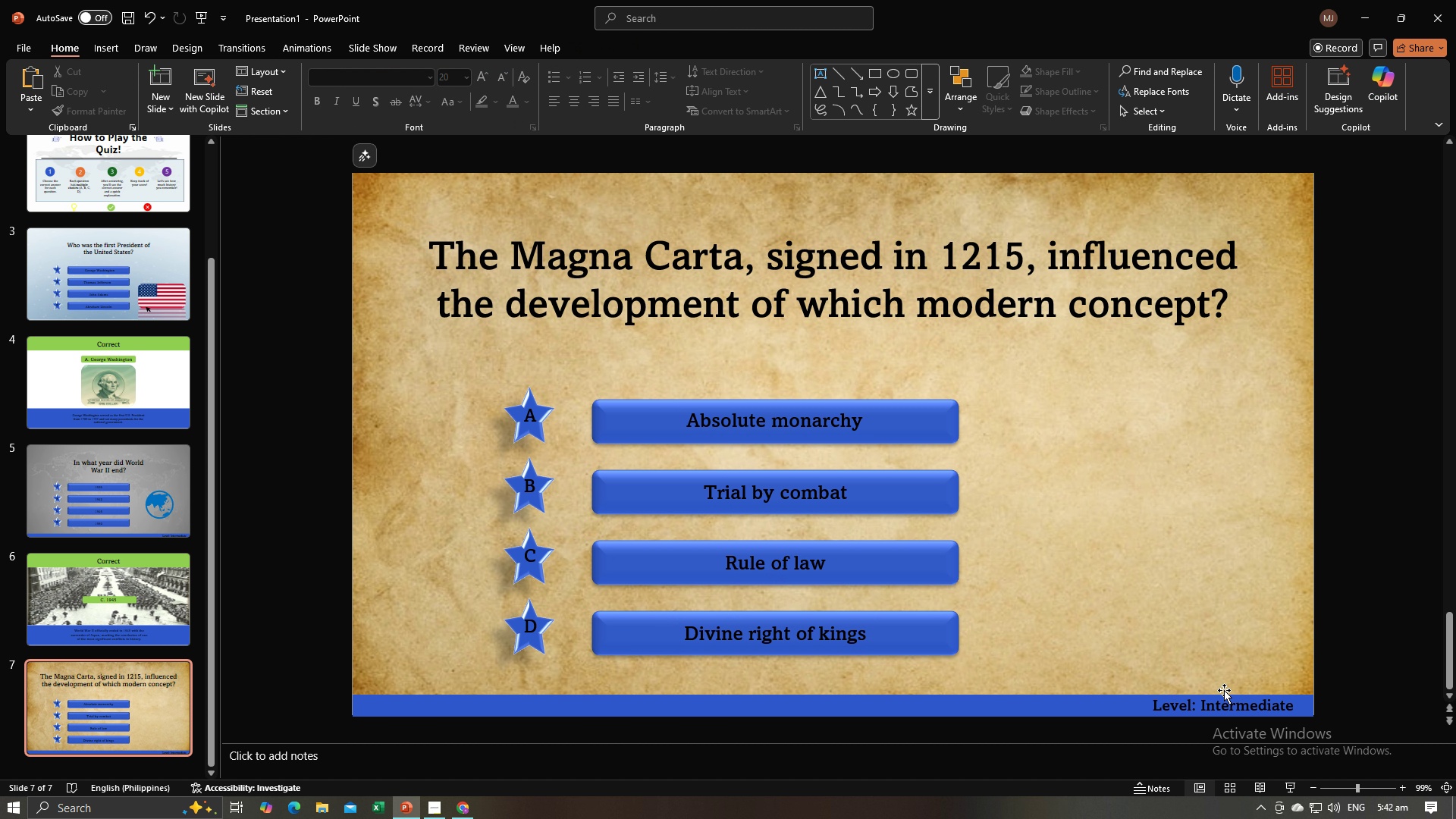 
key(Alt+AltLeft)
 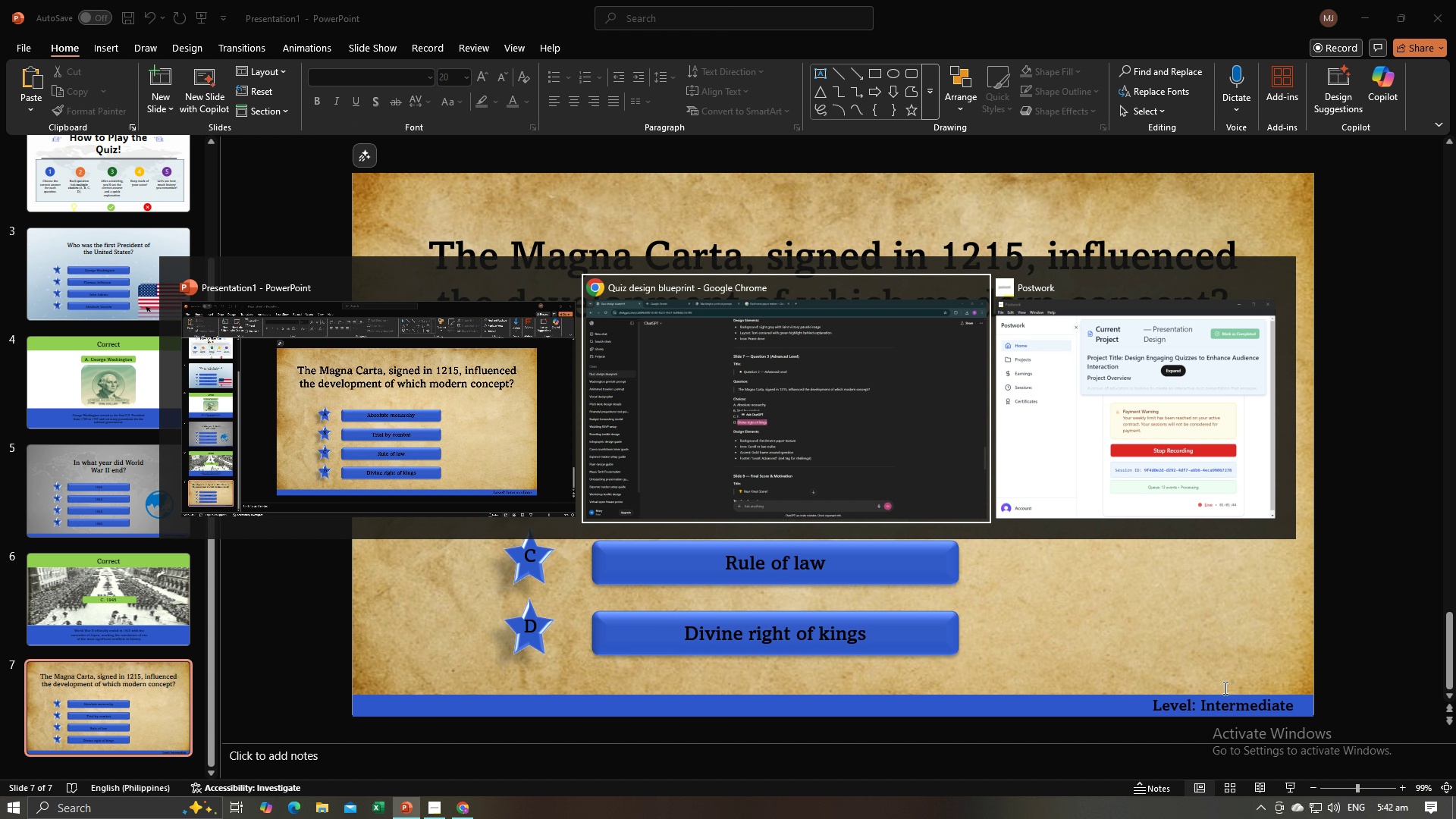 
key(Alt+Tab)
 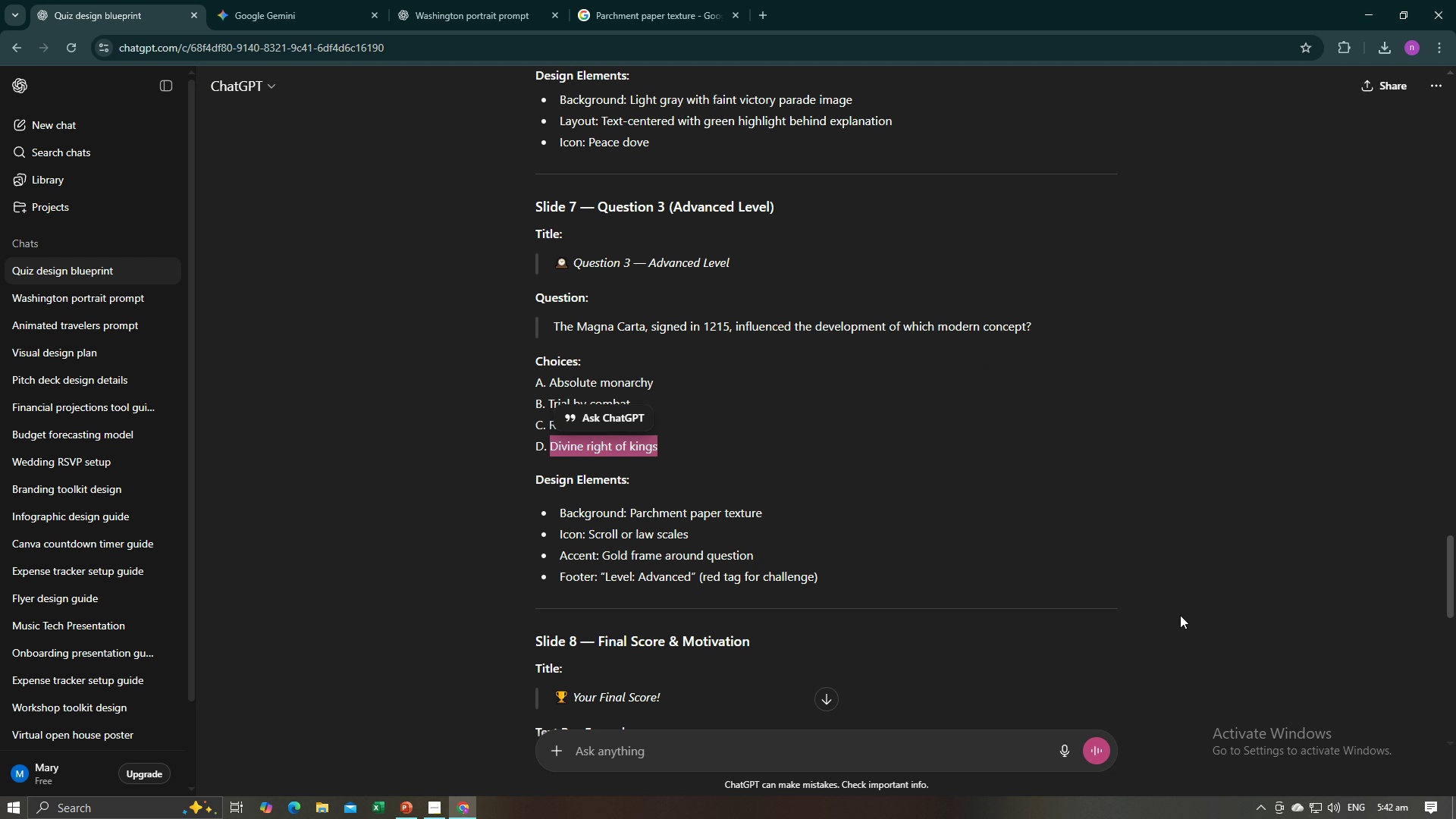 
key(Alt+AltLeft)
 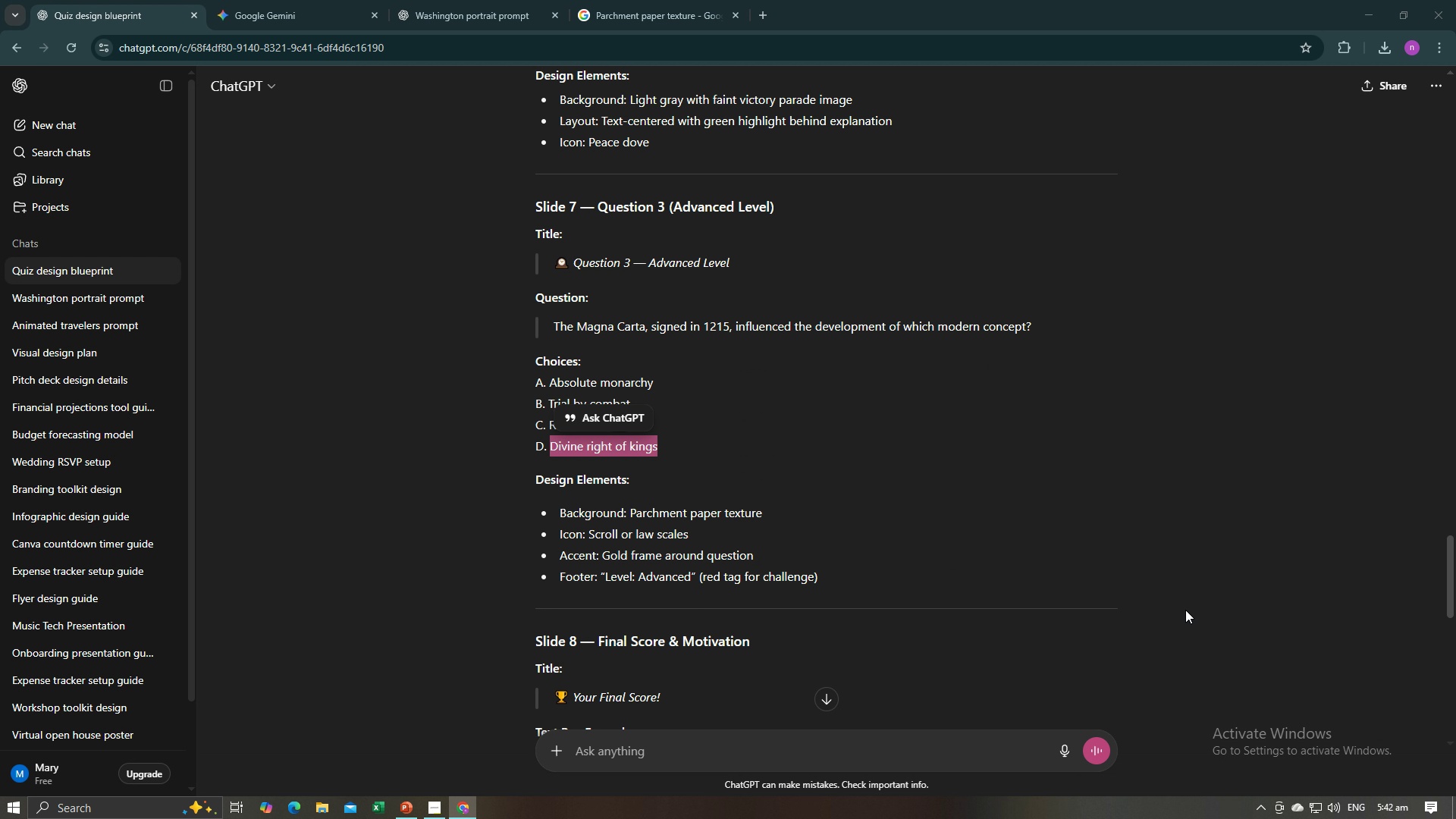 
key(Alt+Tab)
 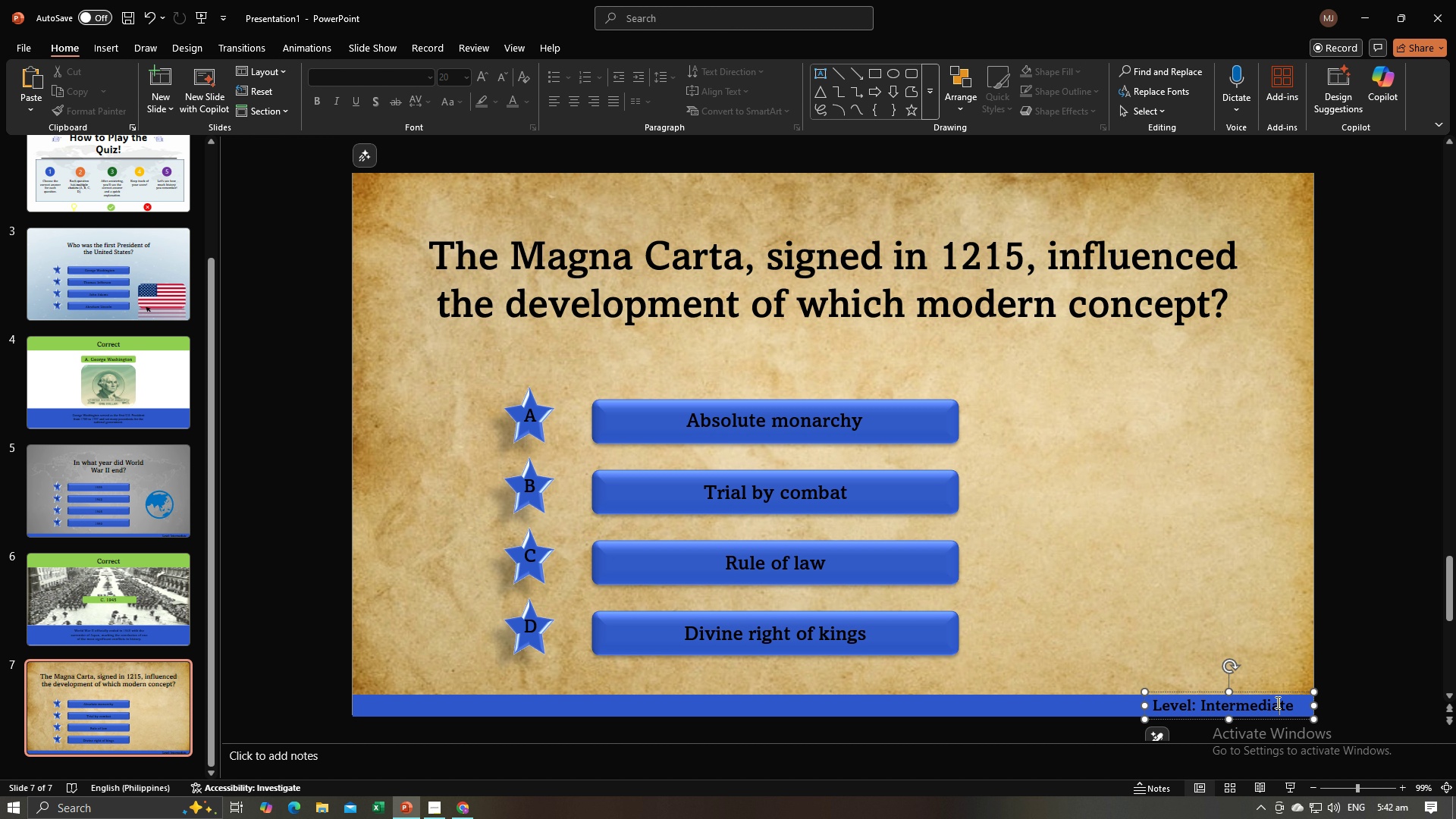 
left_click([1276, 702])
 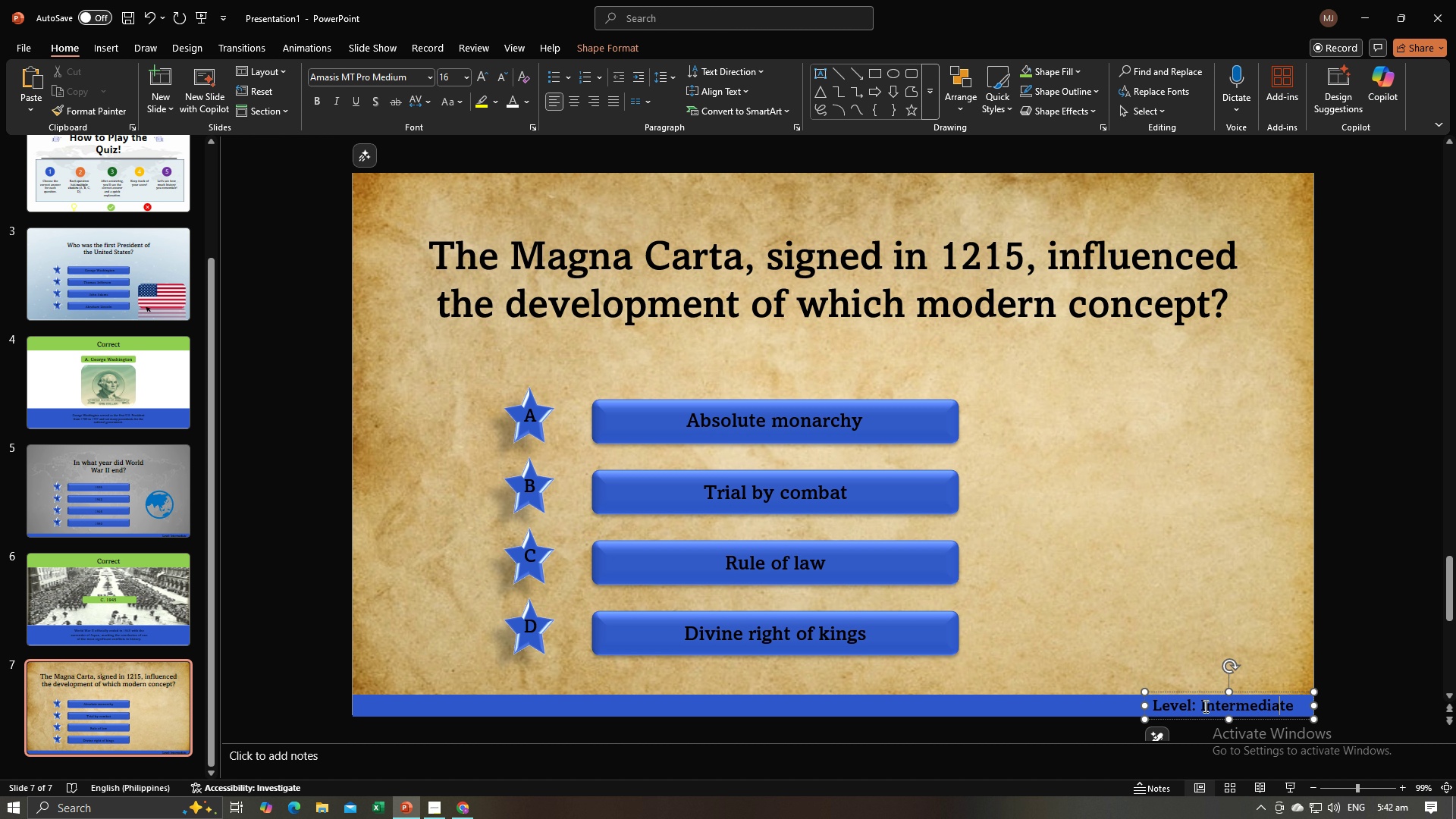 
left_click_drag(start_coordinate=[1202, 706], to_coordinate=[1292, 708])
 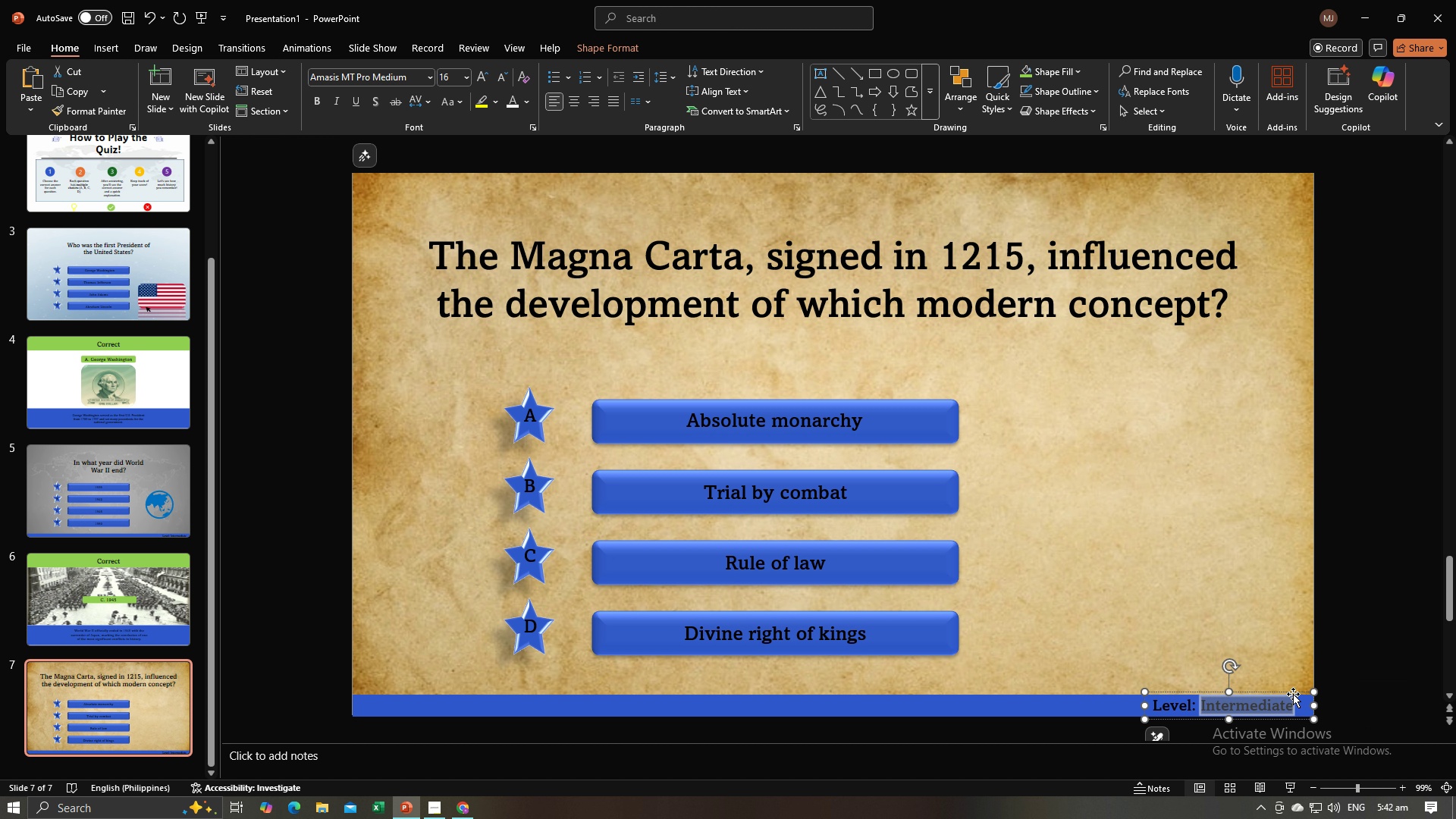 
type(Advance)
 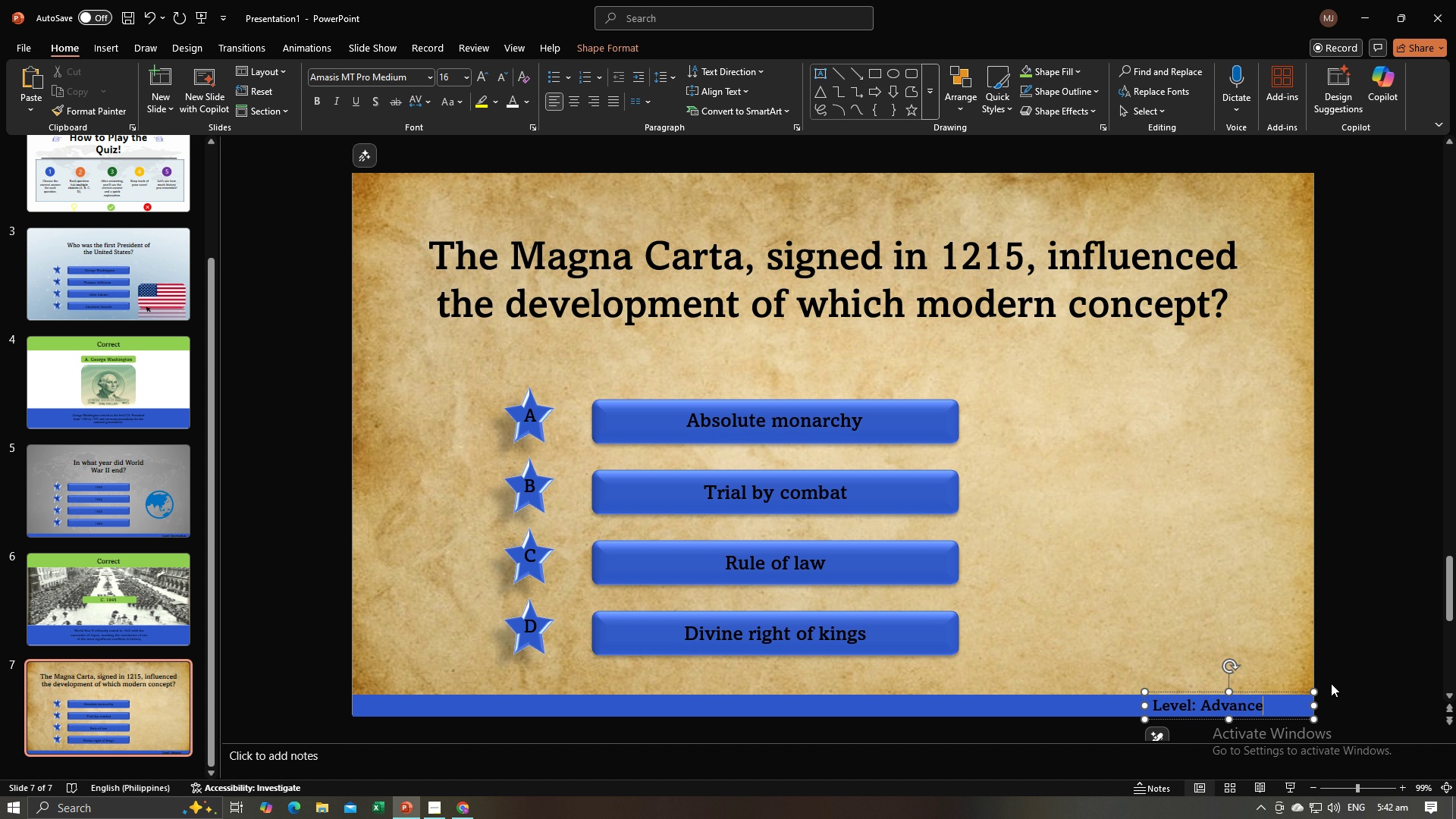 
key(Alt+AltLeft)
 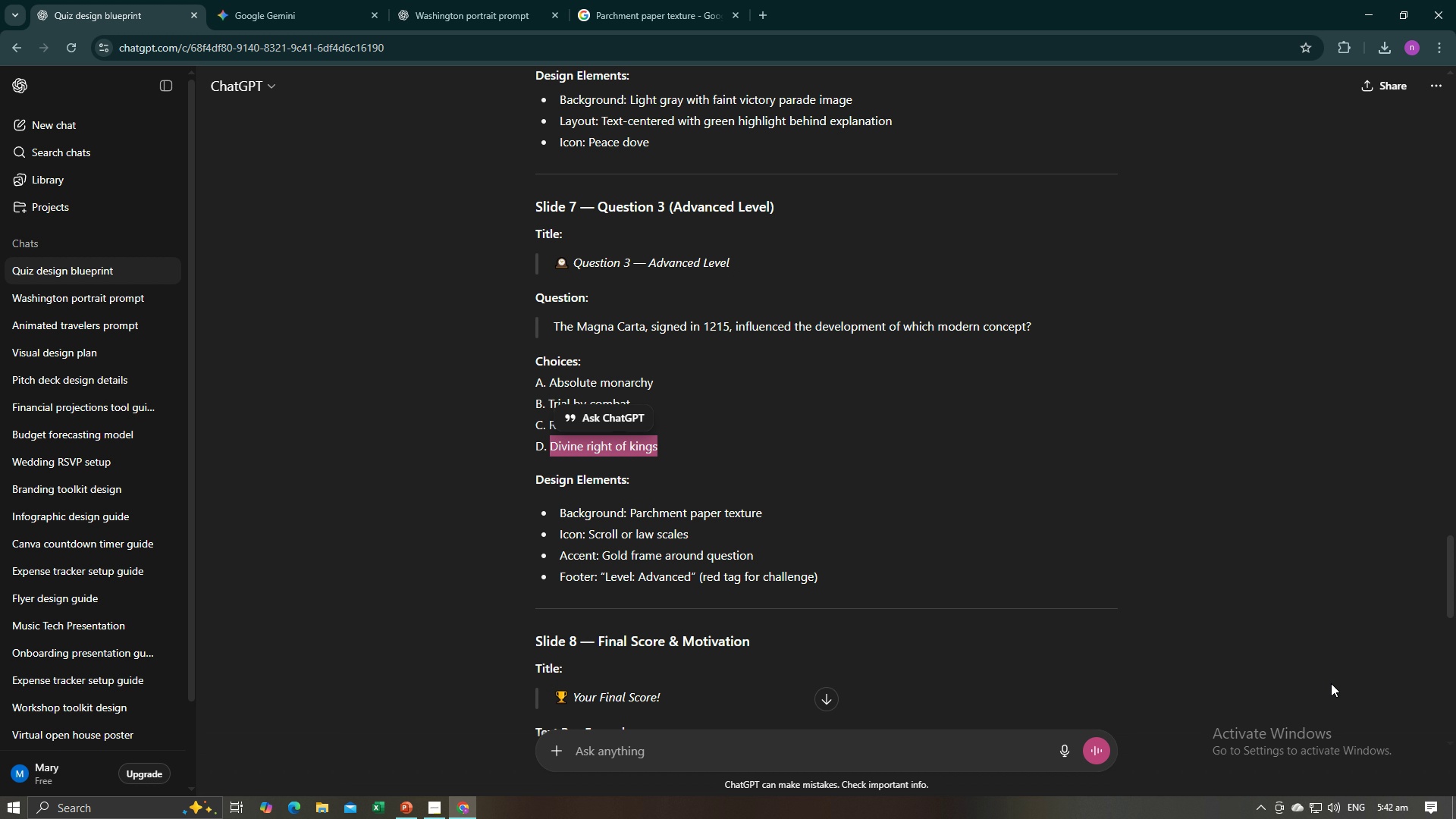 
key(Alt+Tab)
 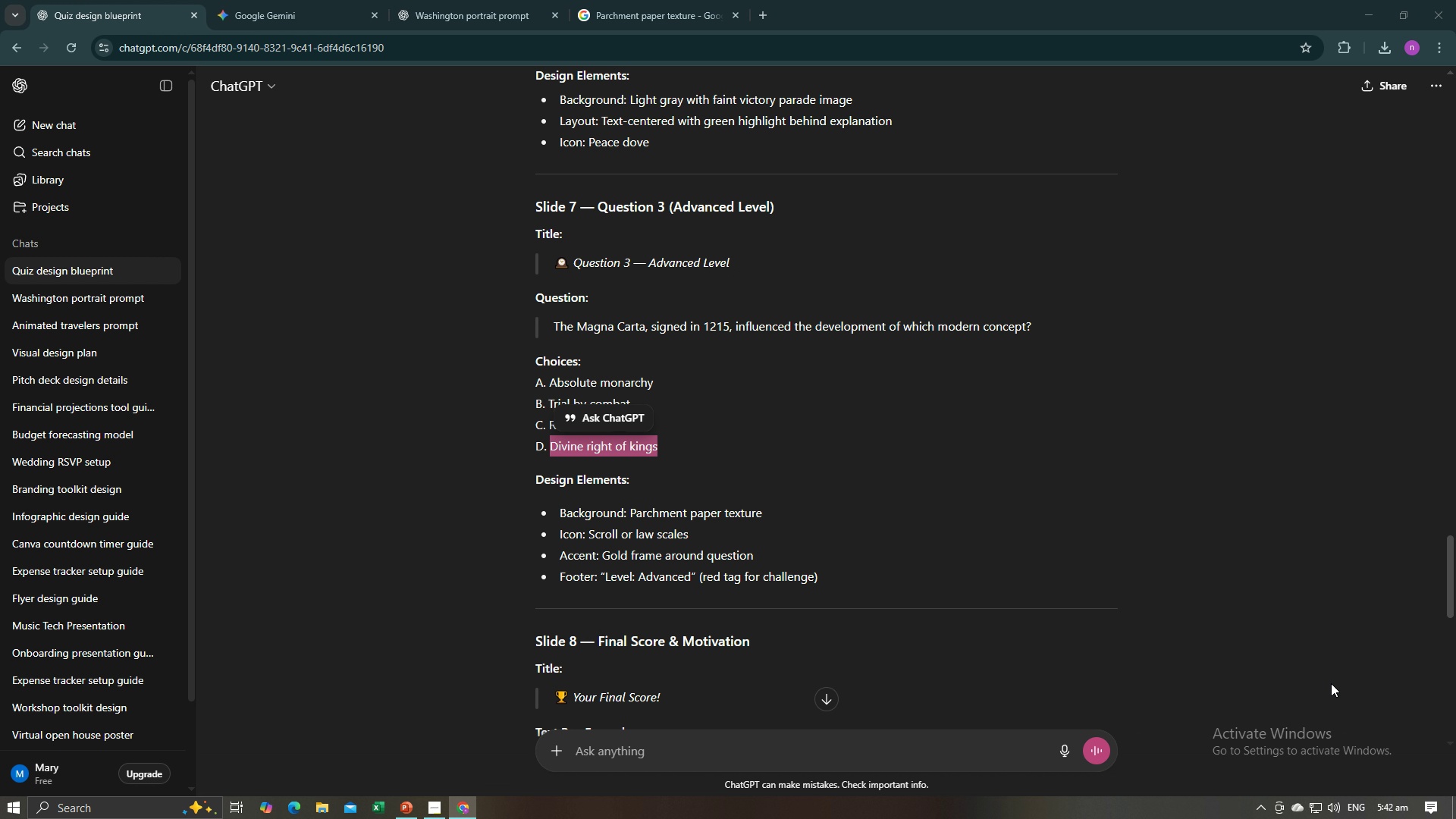 
key(Alt+AltLeft)
 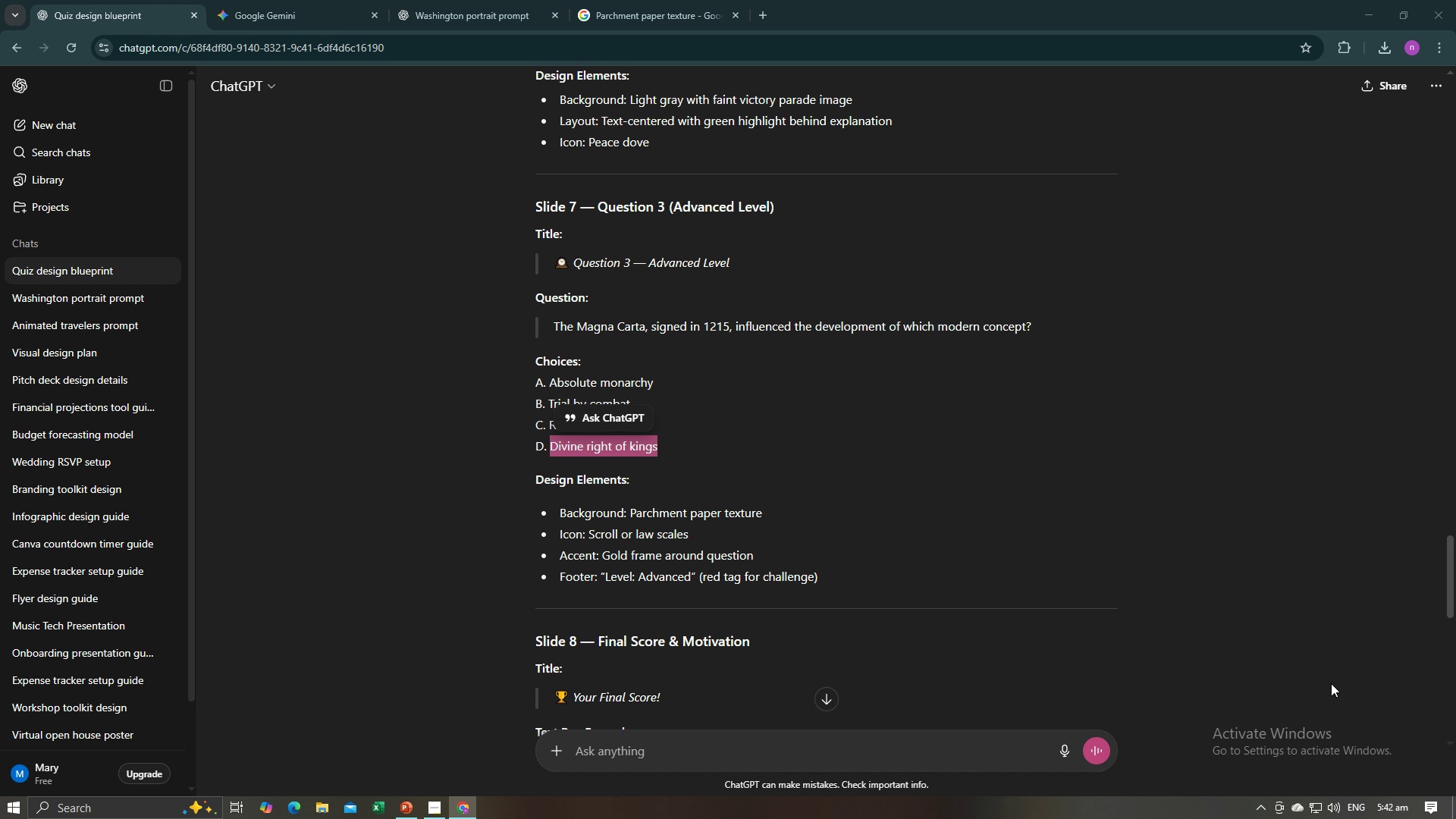 
key(Alt+Tab)
 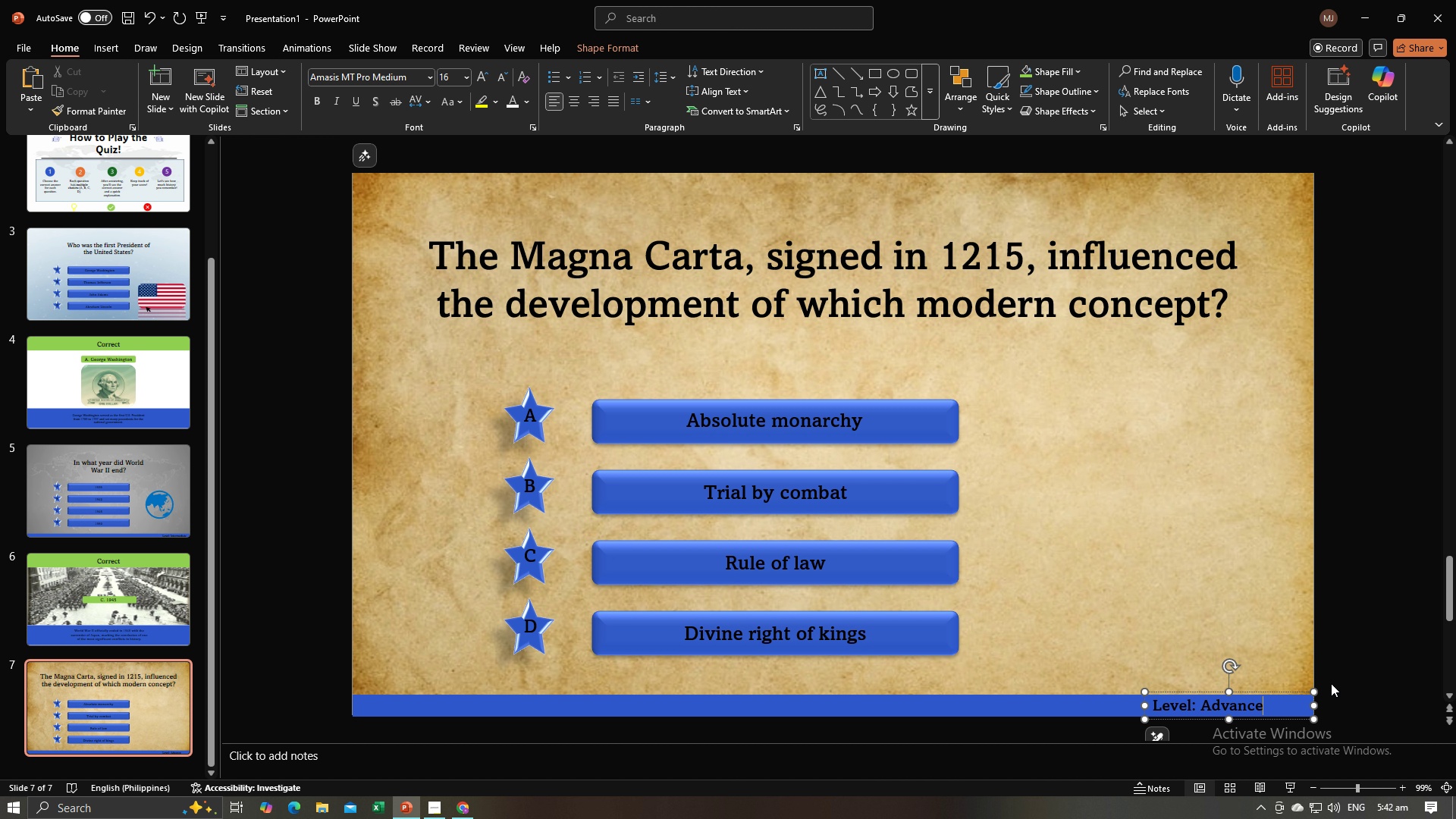 
key(D)
 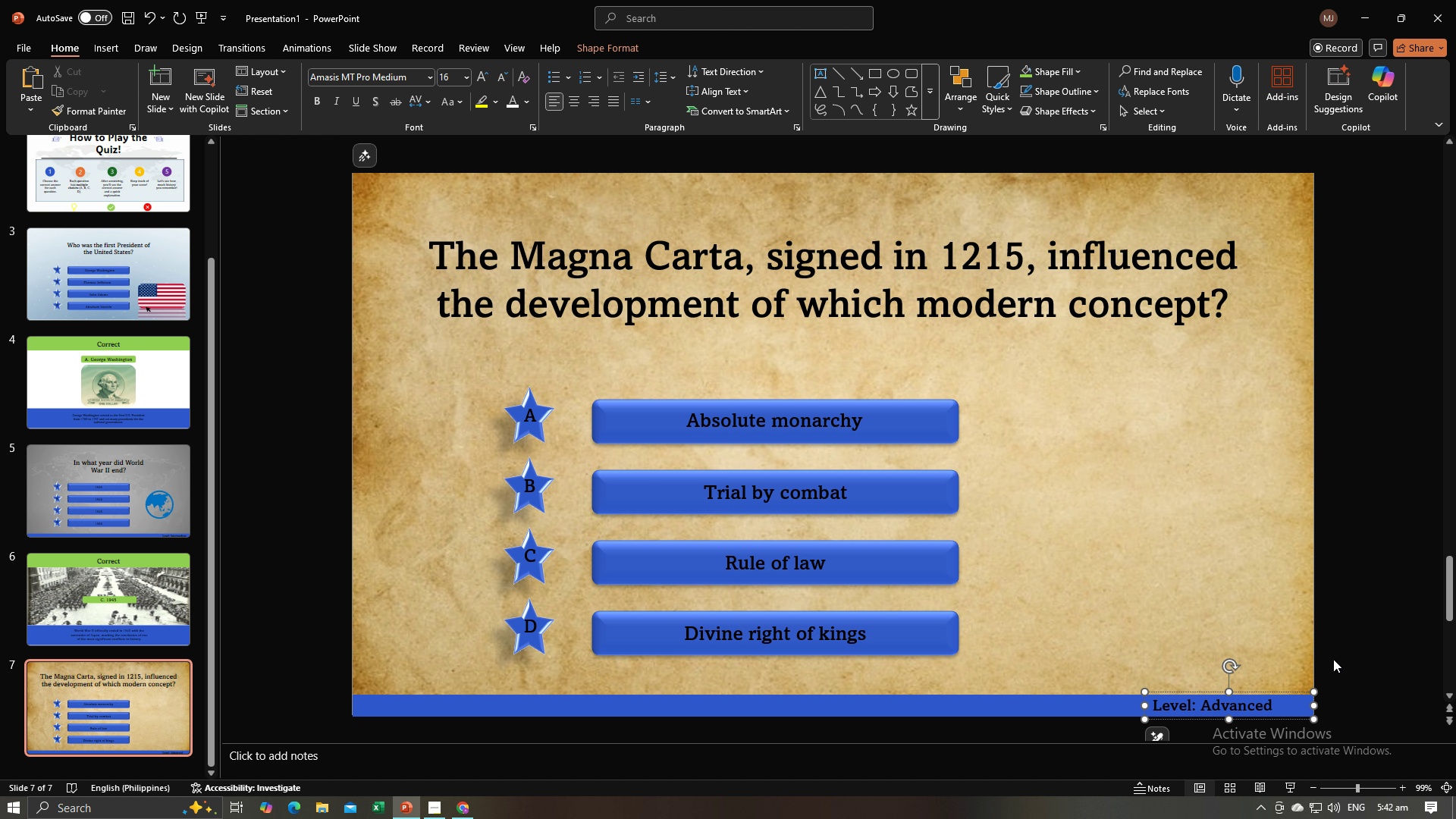 
left_click([1333, 659])
 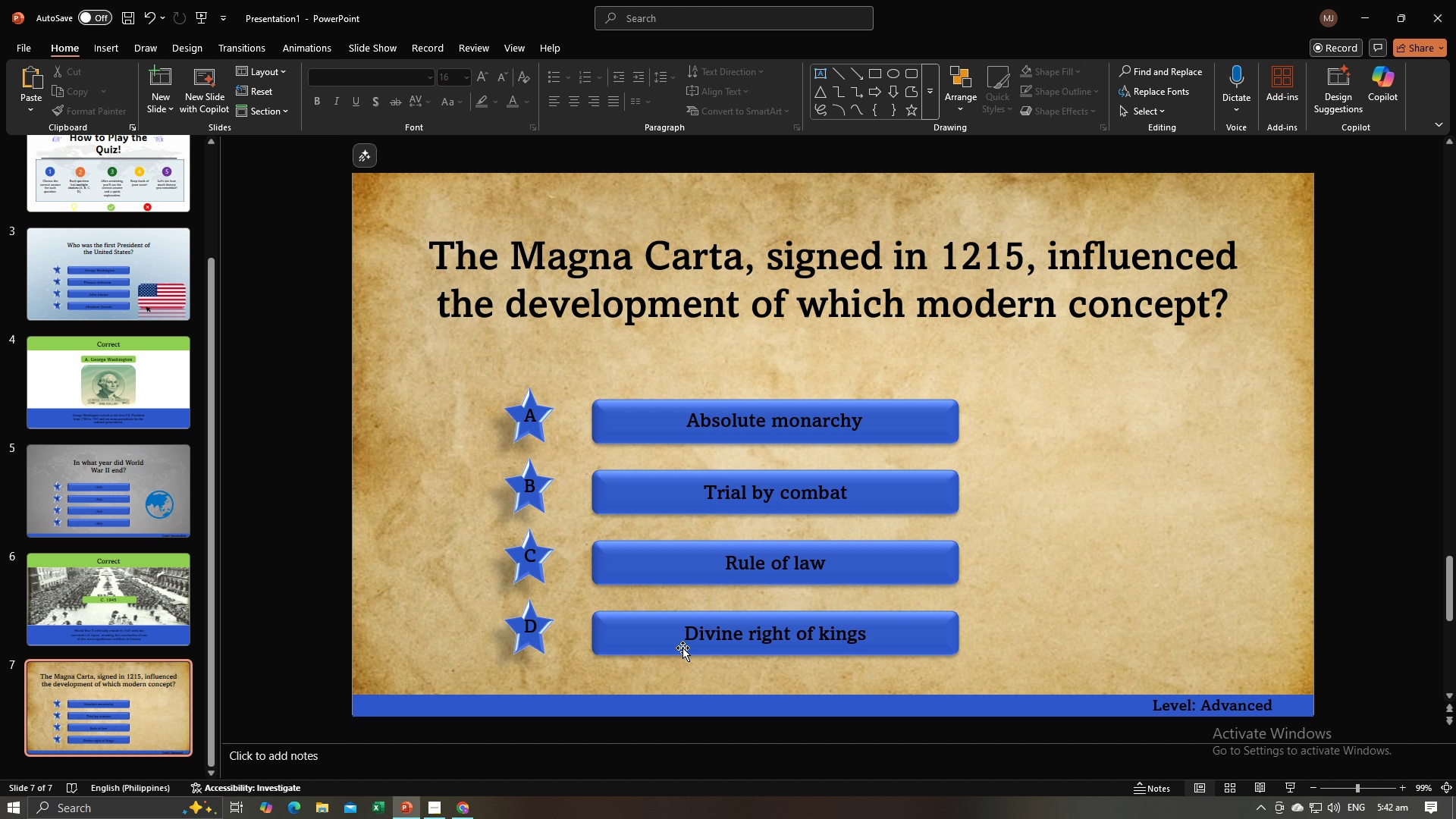 
wait(5.27)
 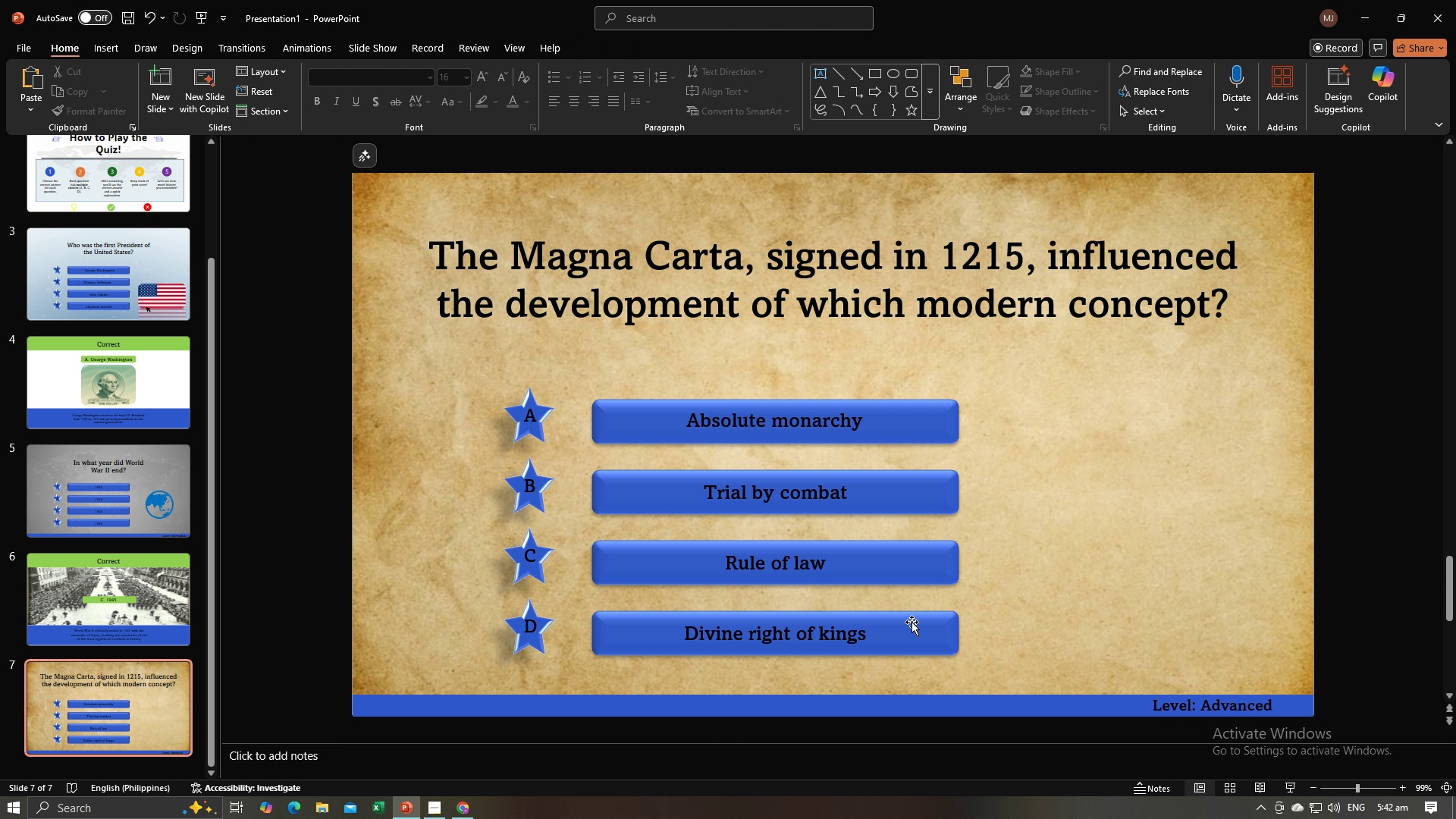 
key(Alt+AltLeft)
 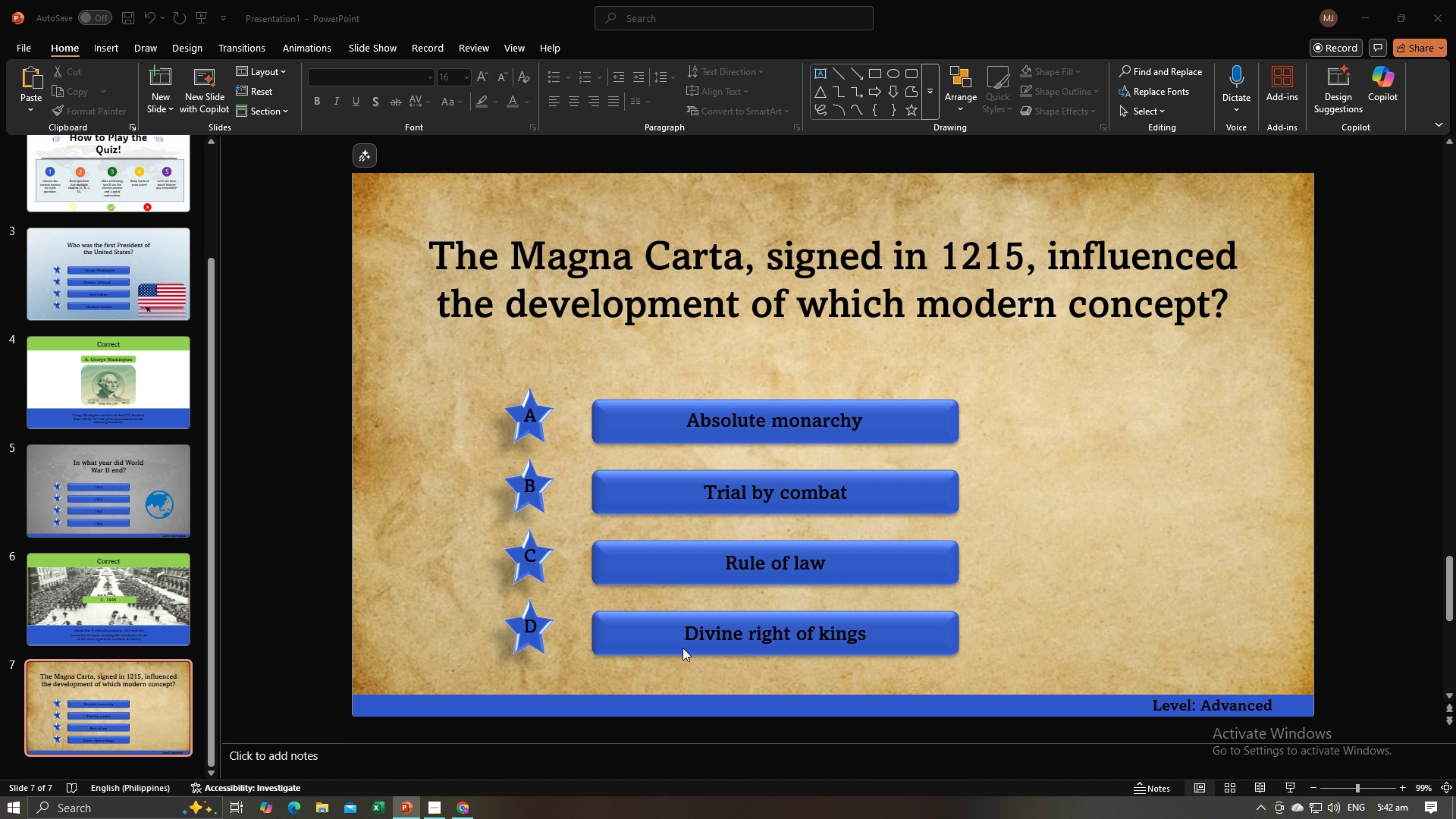 
key(Alt+Tab)
 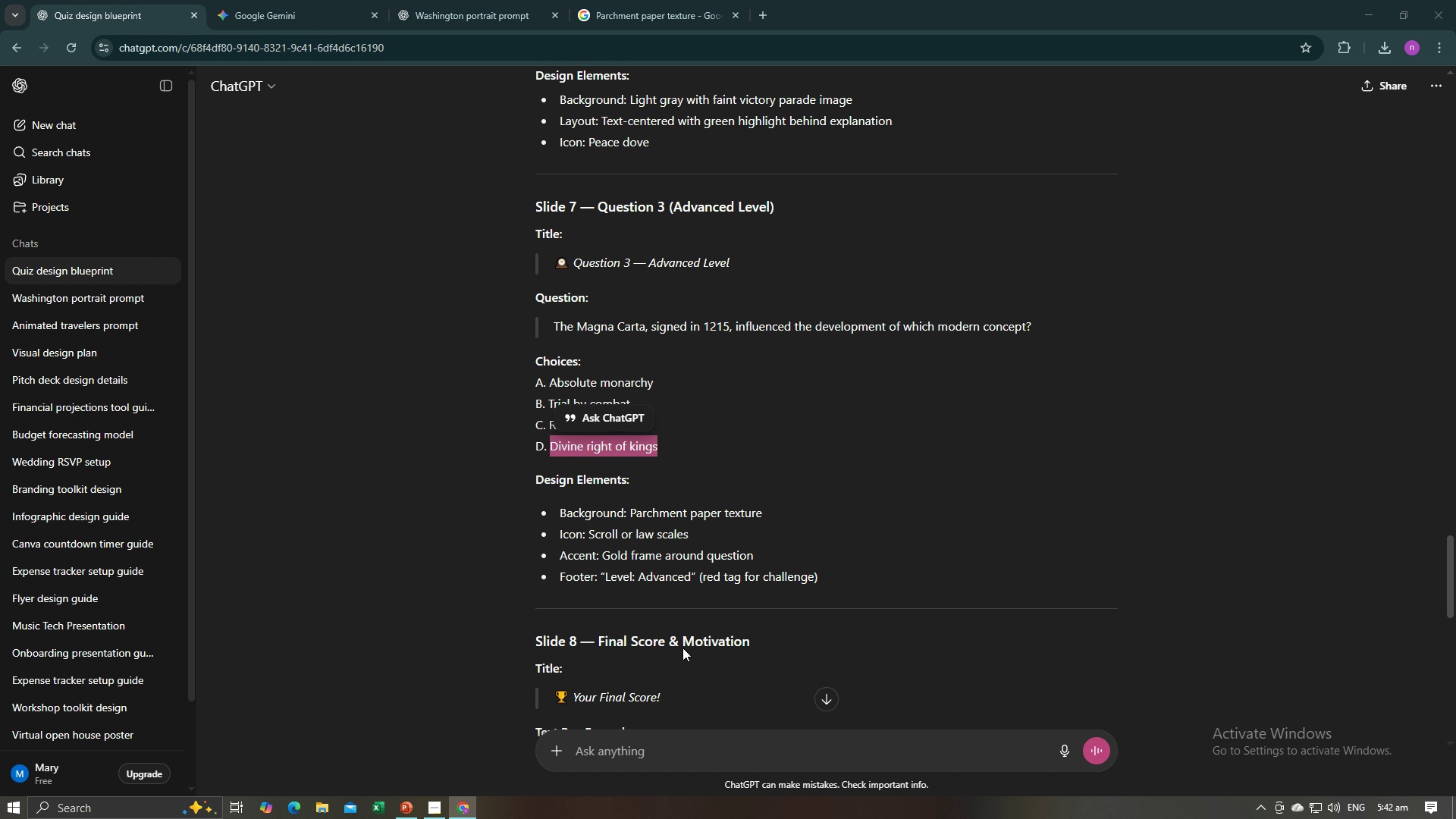 
key(Alt+AltLeft)
 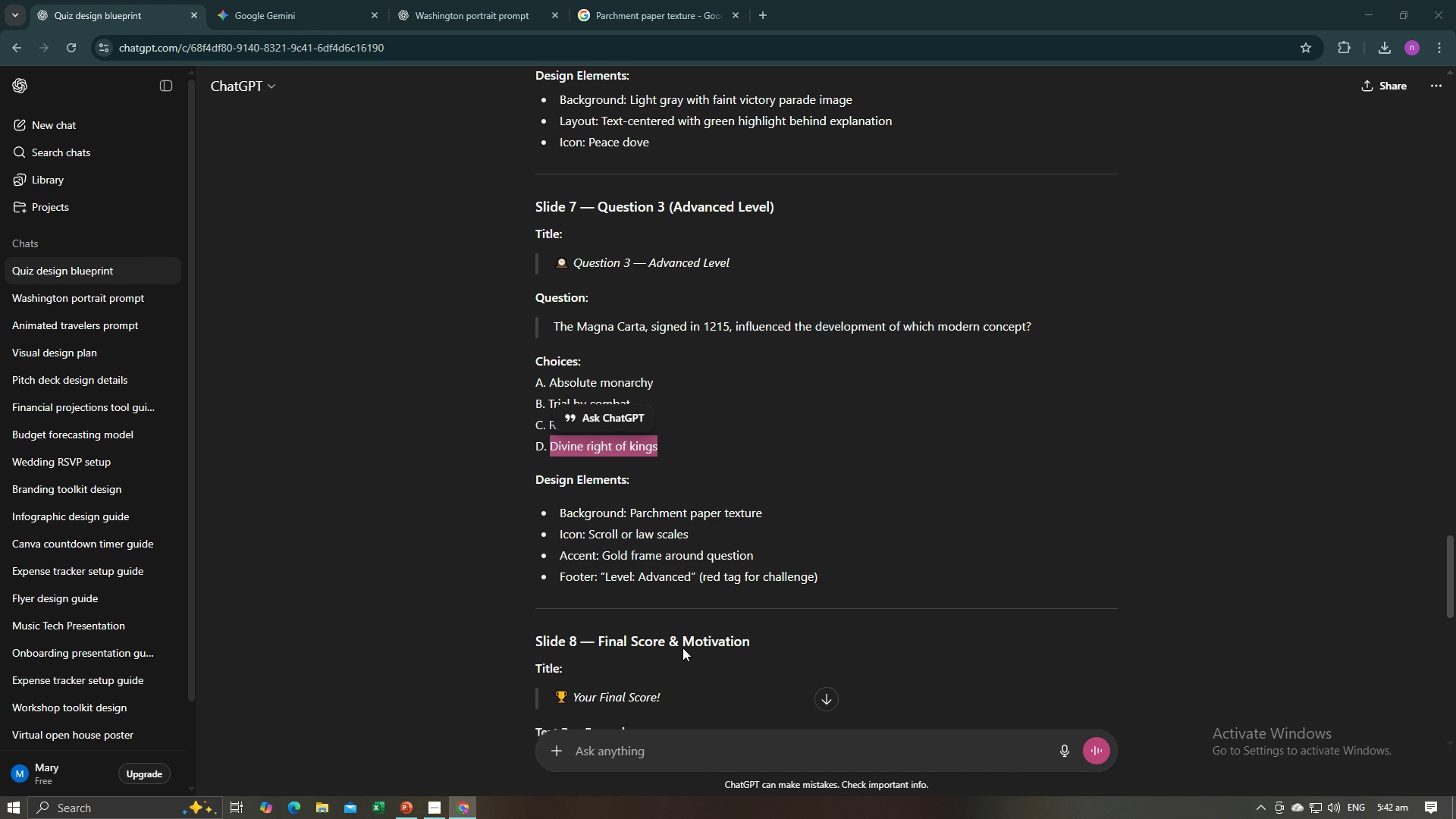 
key(Alt+Tab)
 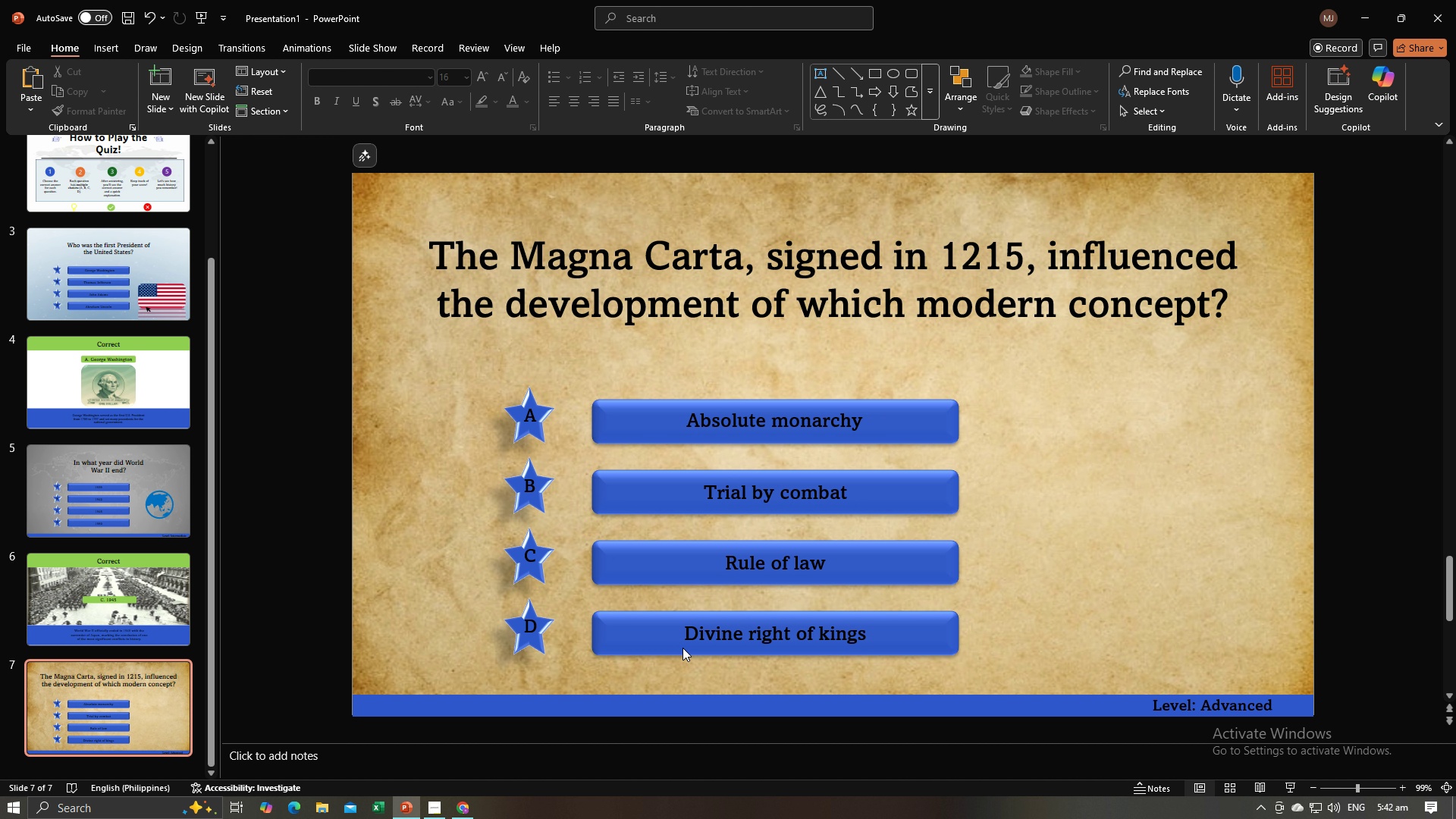 
key(Alt+AltLeft)
 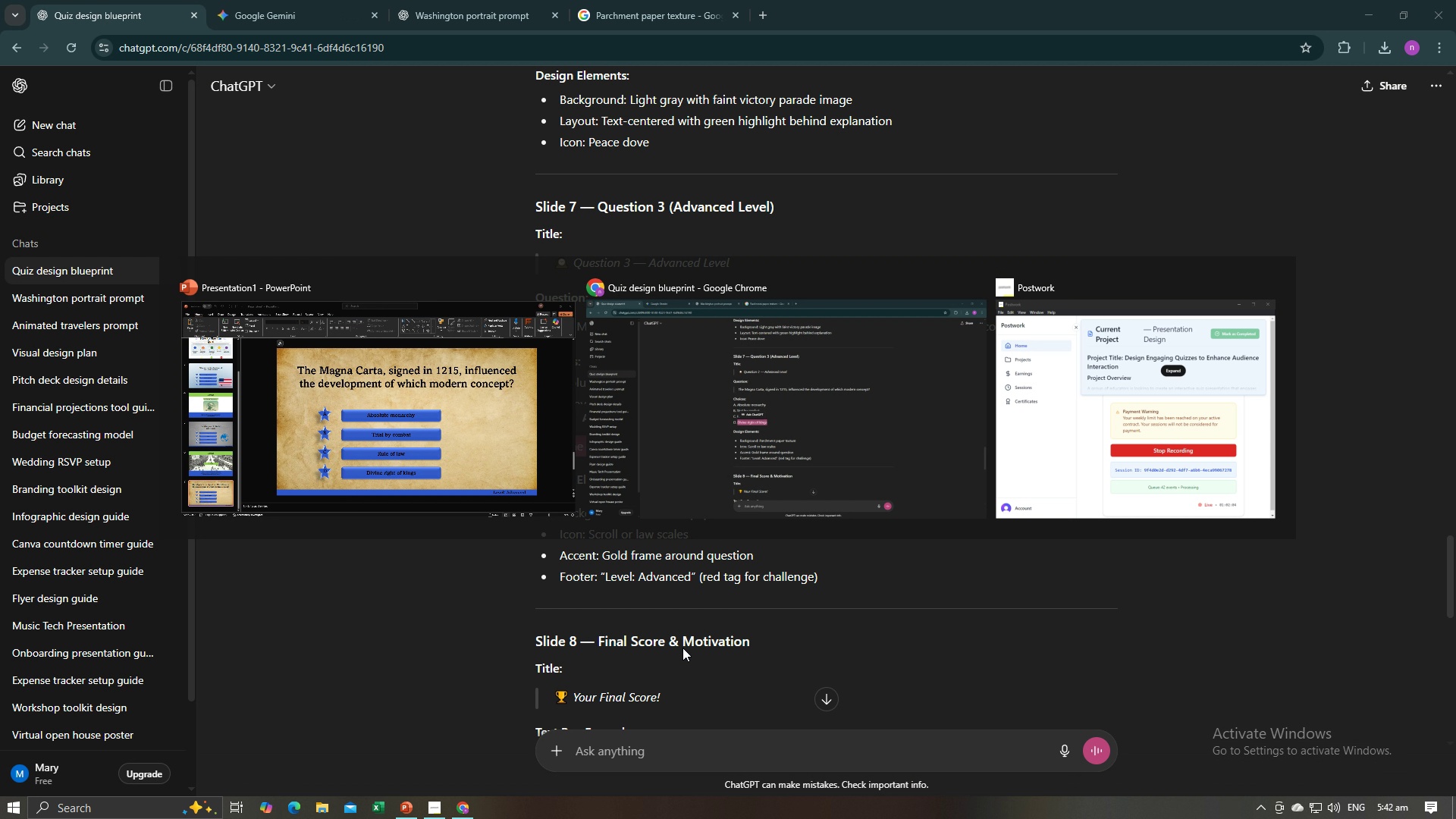 
key(Alt+Tab)
 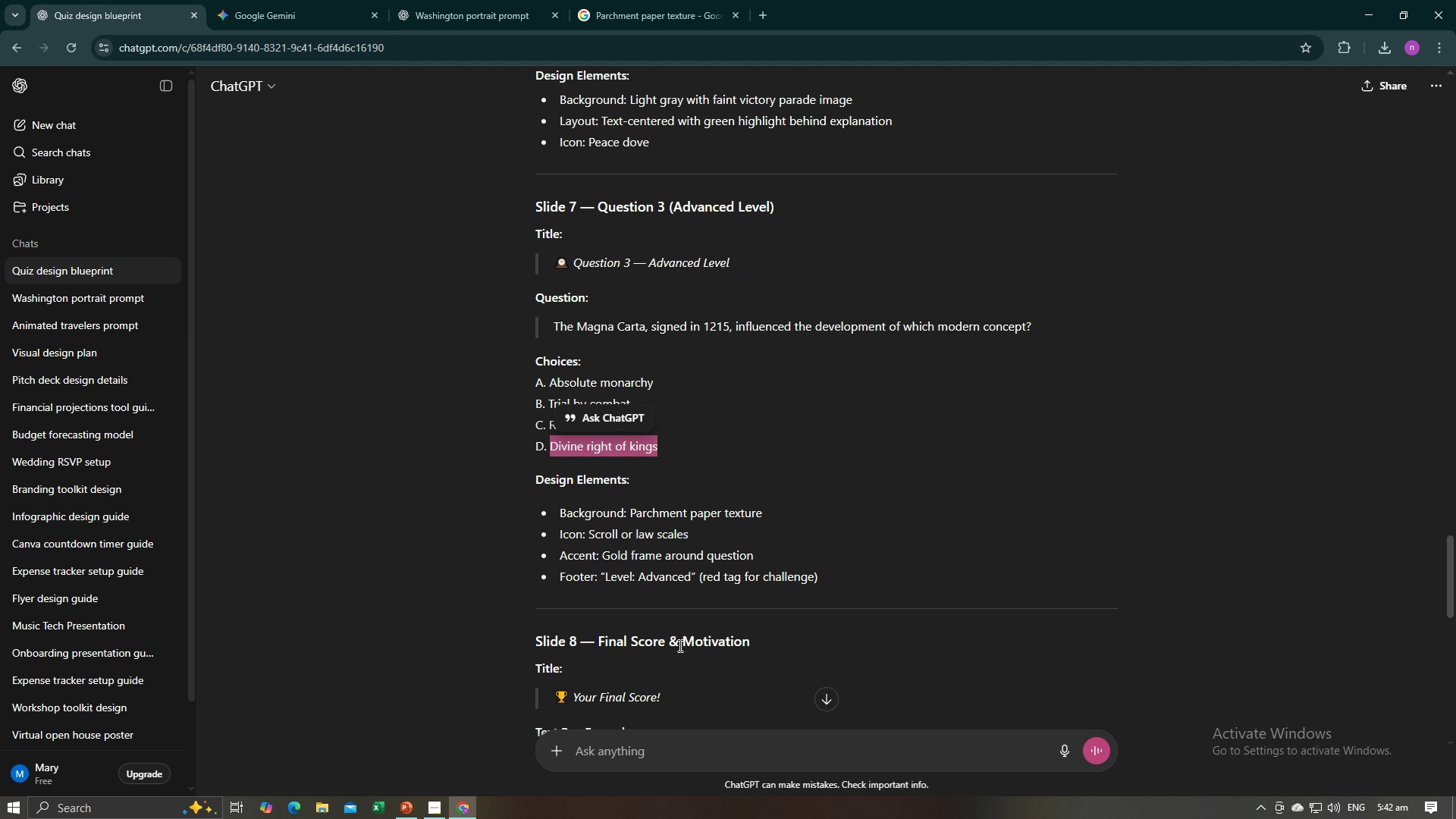 
key(Alt+AltLeft)
 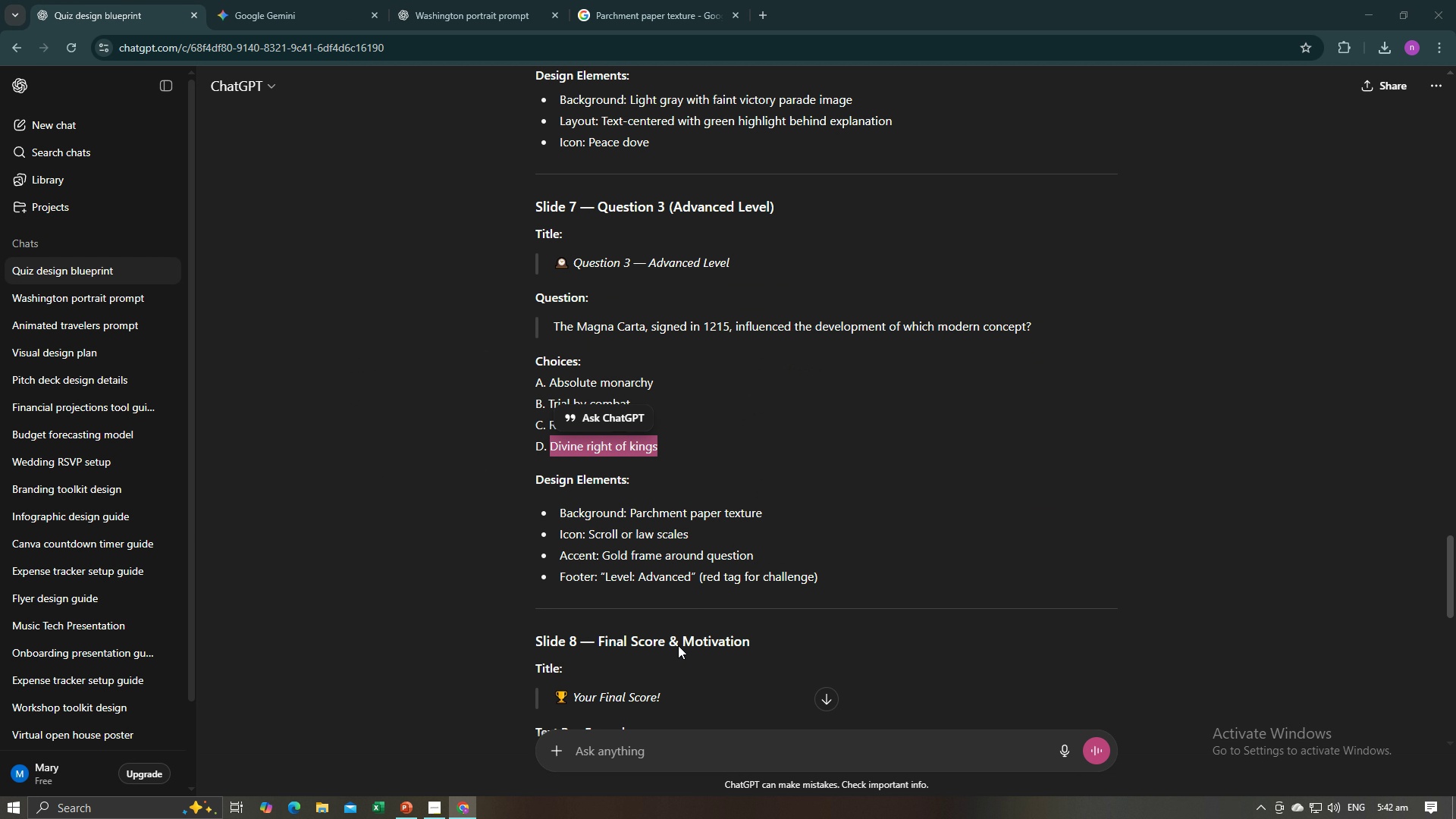 
key(Alt+Tab)
 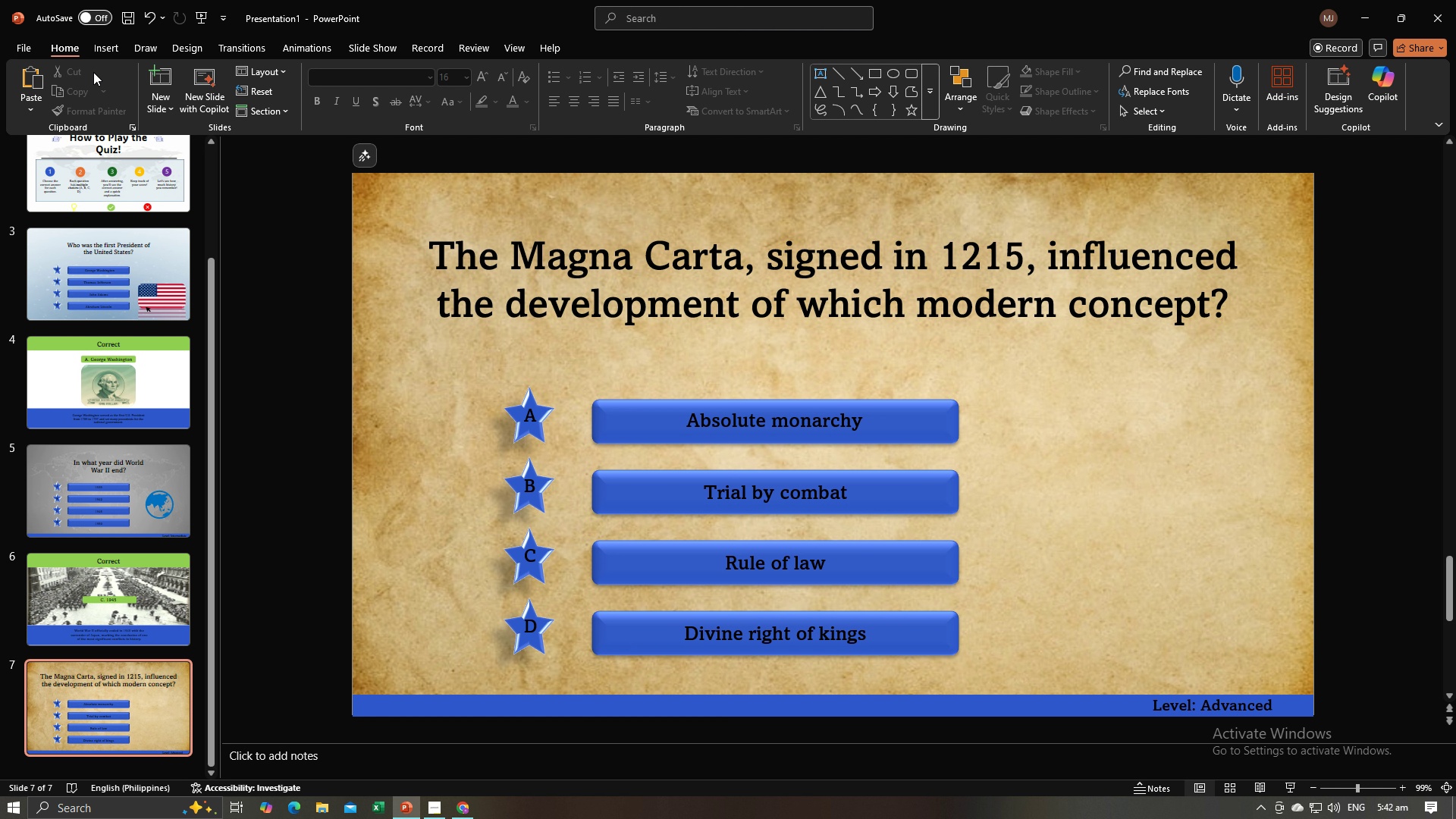 
left_click([102, 46])
 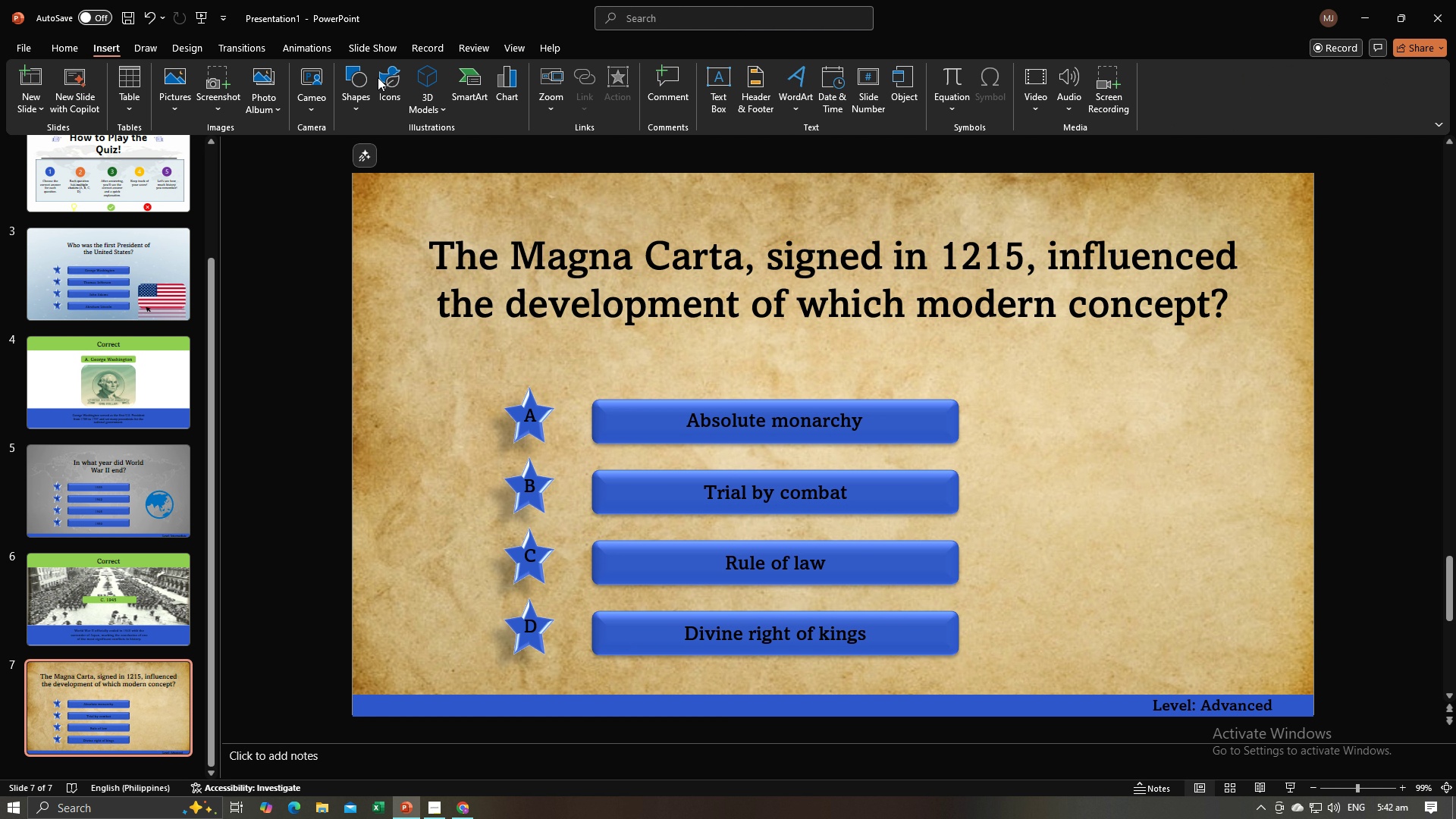 
left_click([378, 77])
 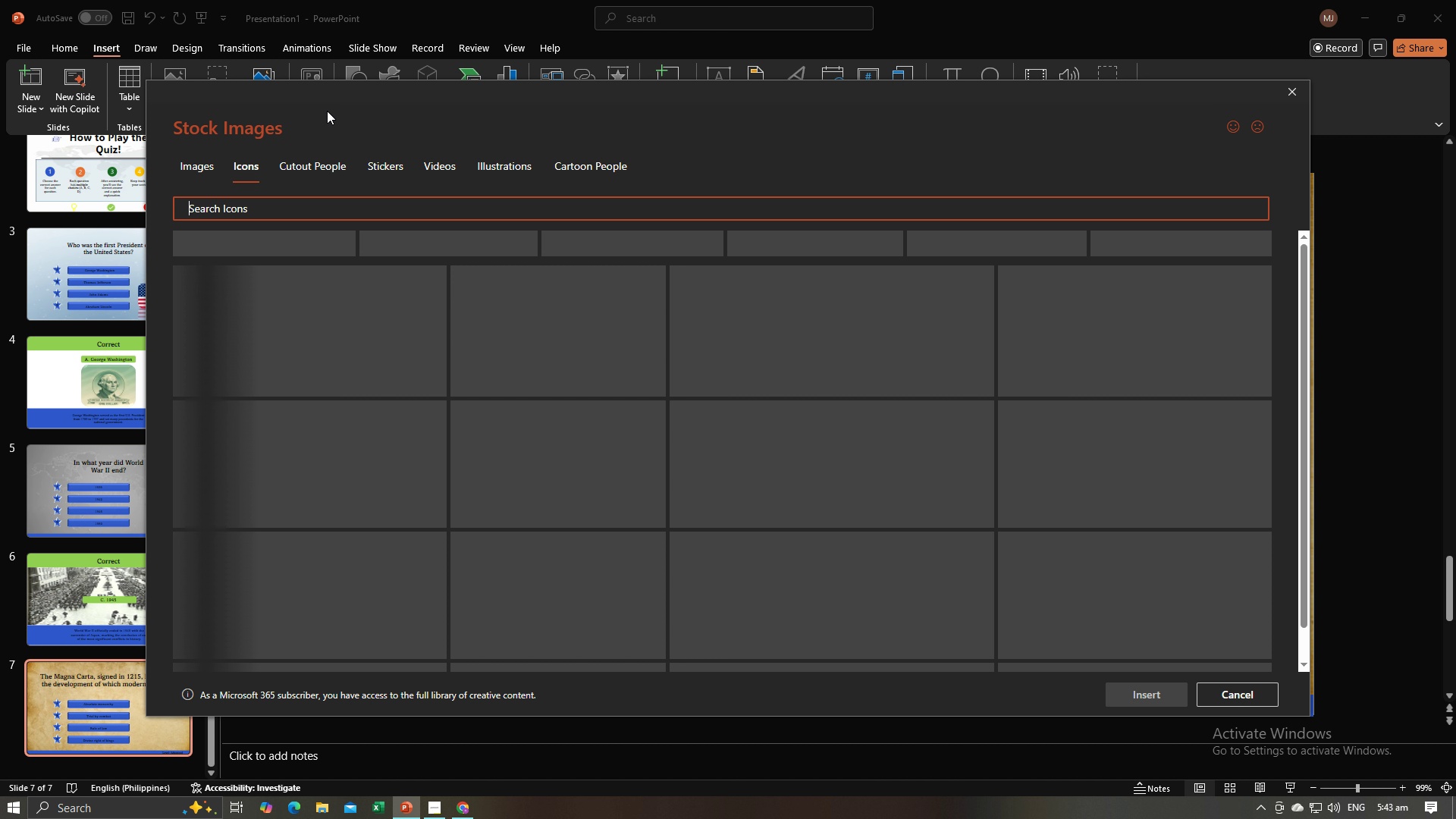 
wait(6.1)
 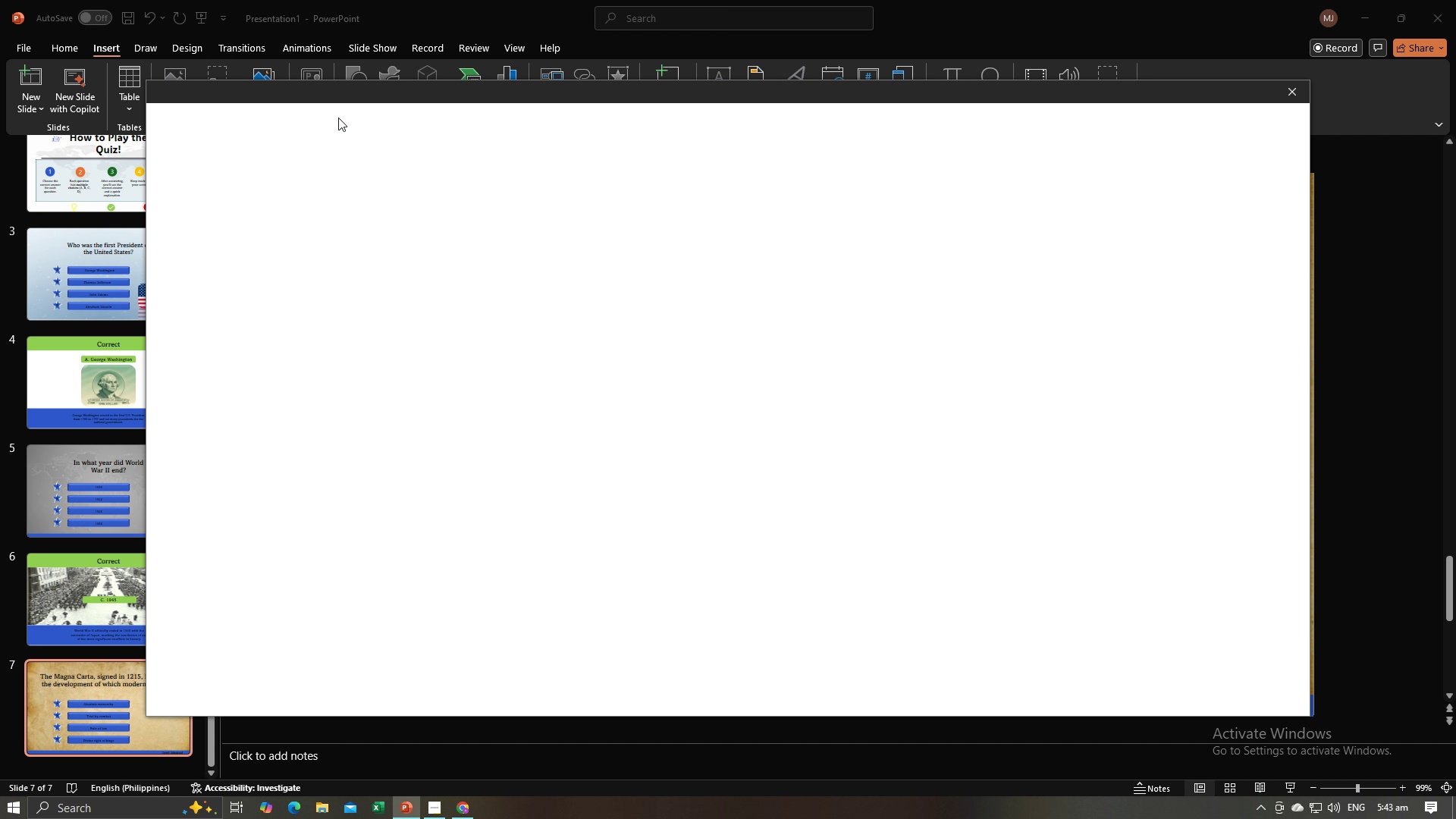 
type(acro)
key(Backspace)
key(Backspace)
key(Backspace)
key(Backspace)
type(scrool)
key(Backspace)
key(Backspace)
type(ll)
 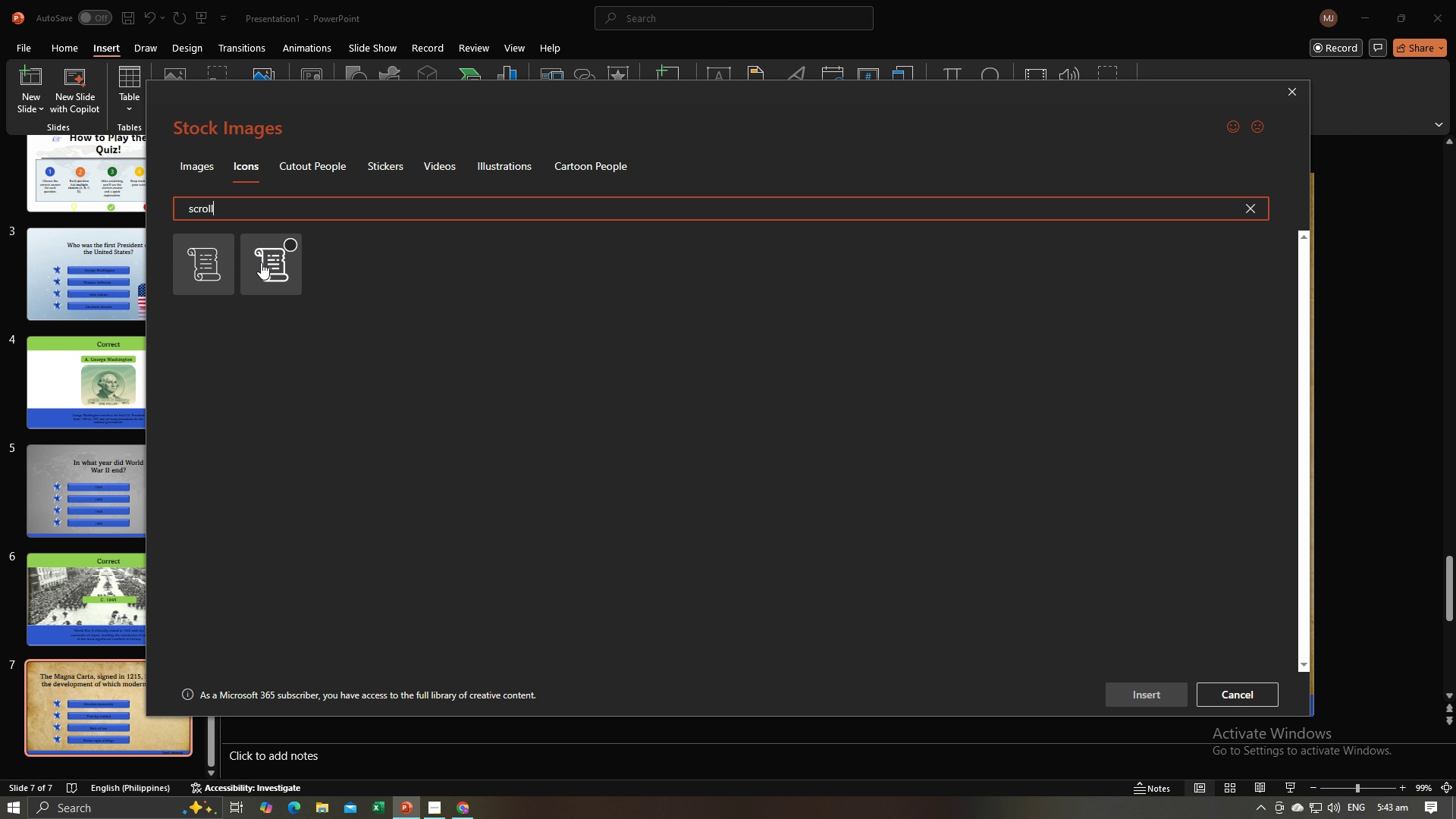 
left_click([290, 243])
 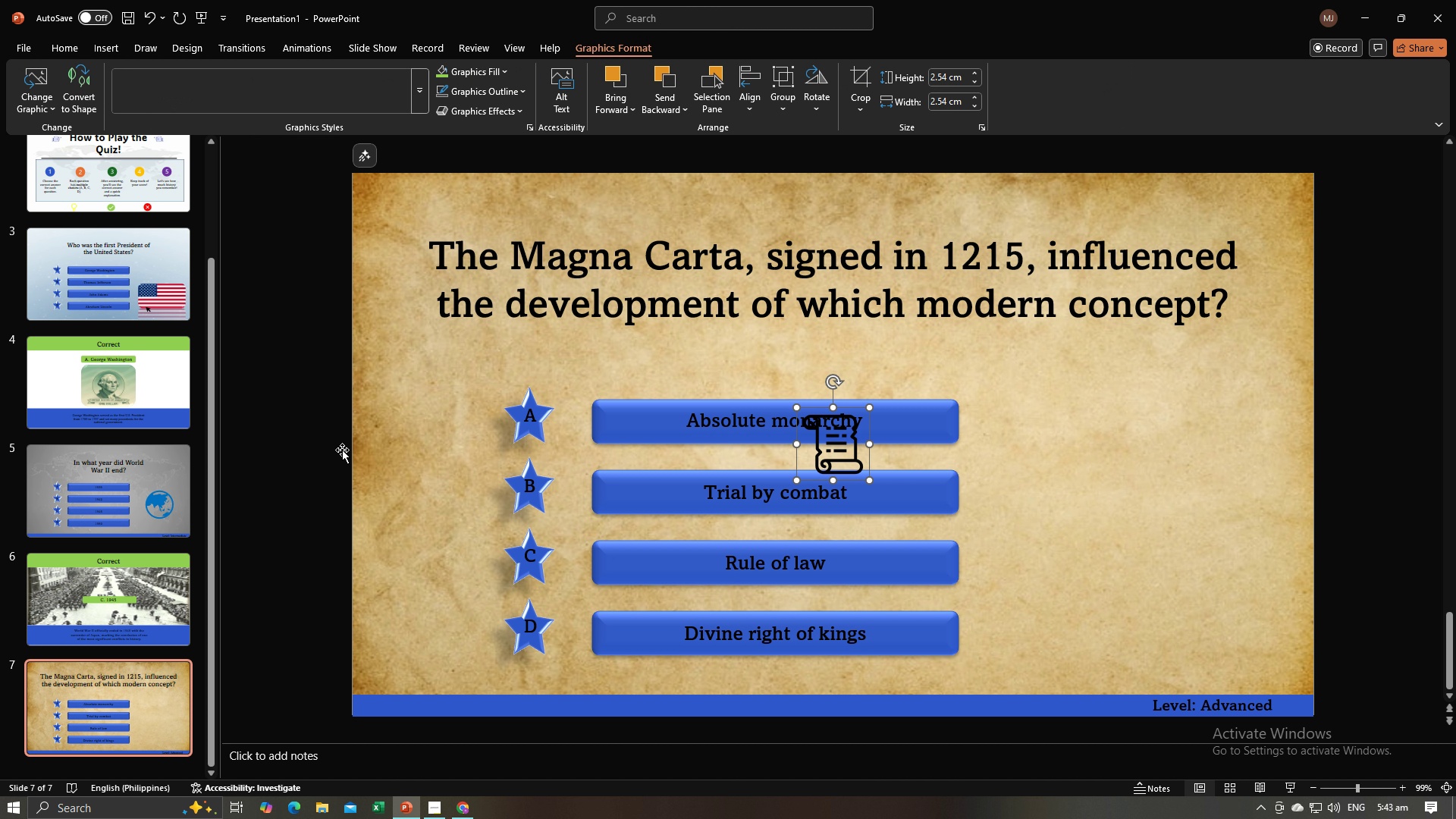 
key(Alt+Tab)
 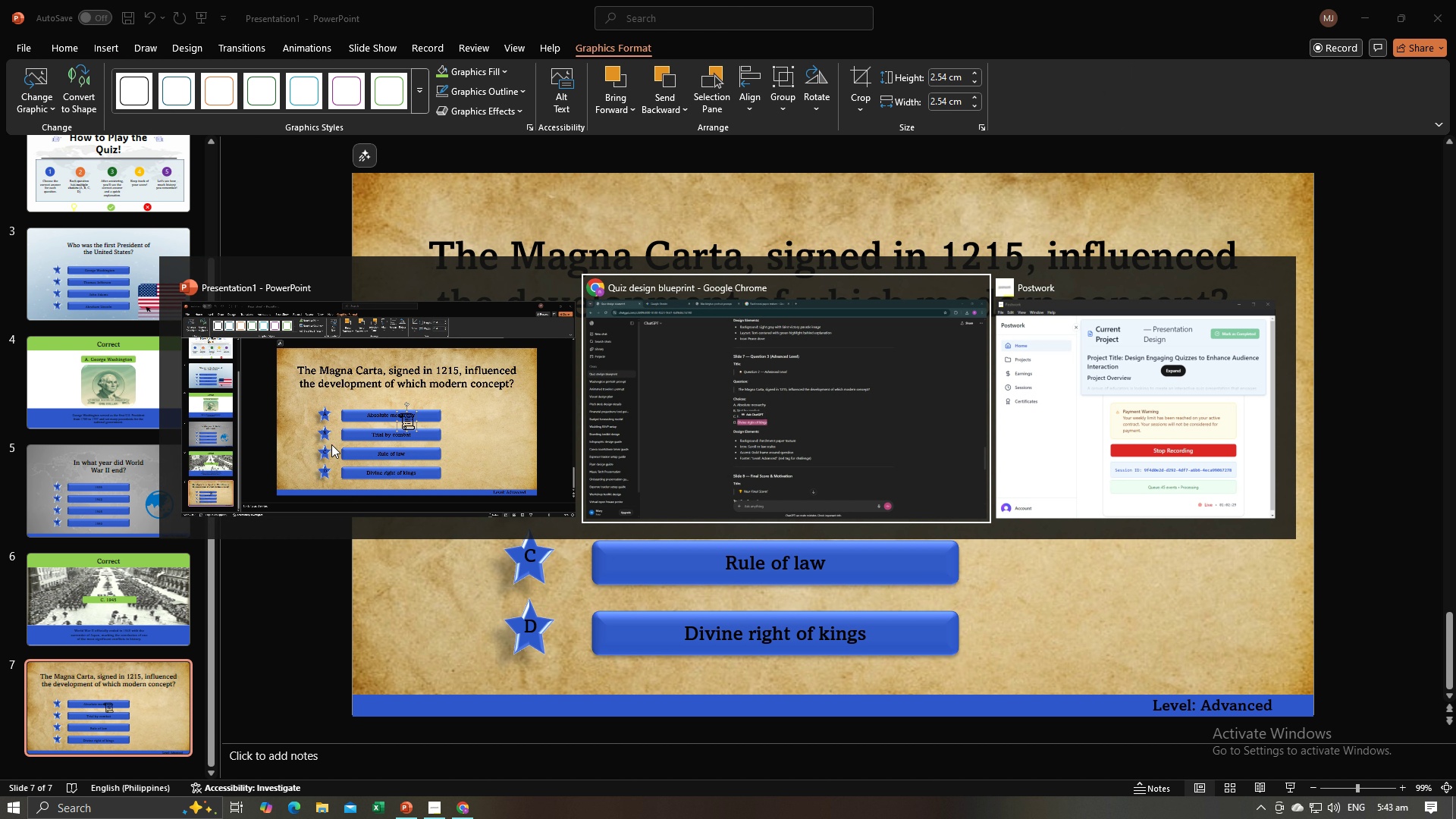 
key(Alt+Tab)